 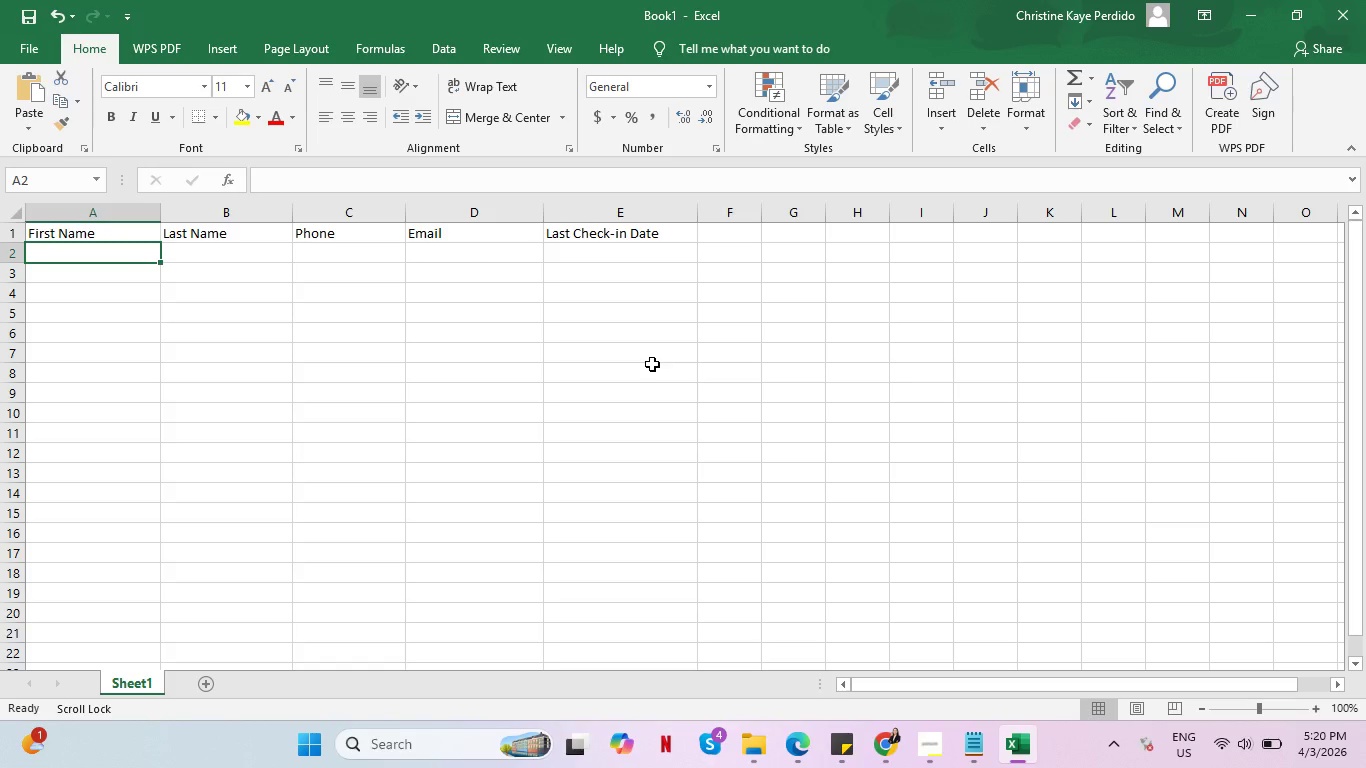 
key(Control+ControlLeft)
 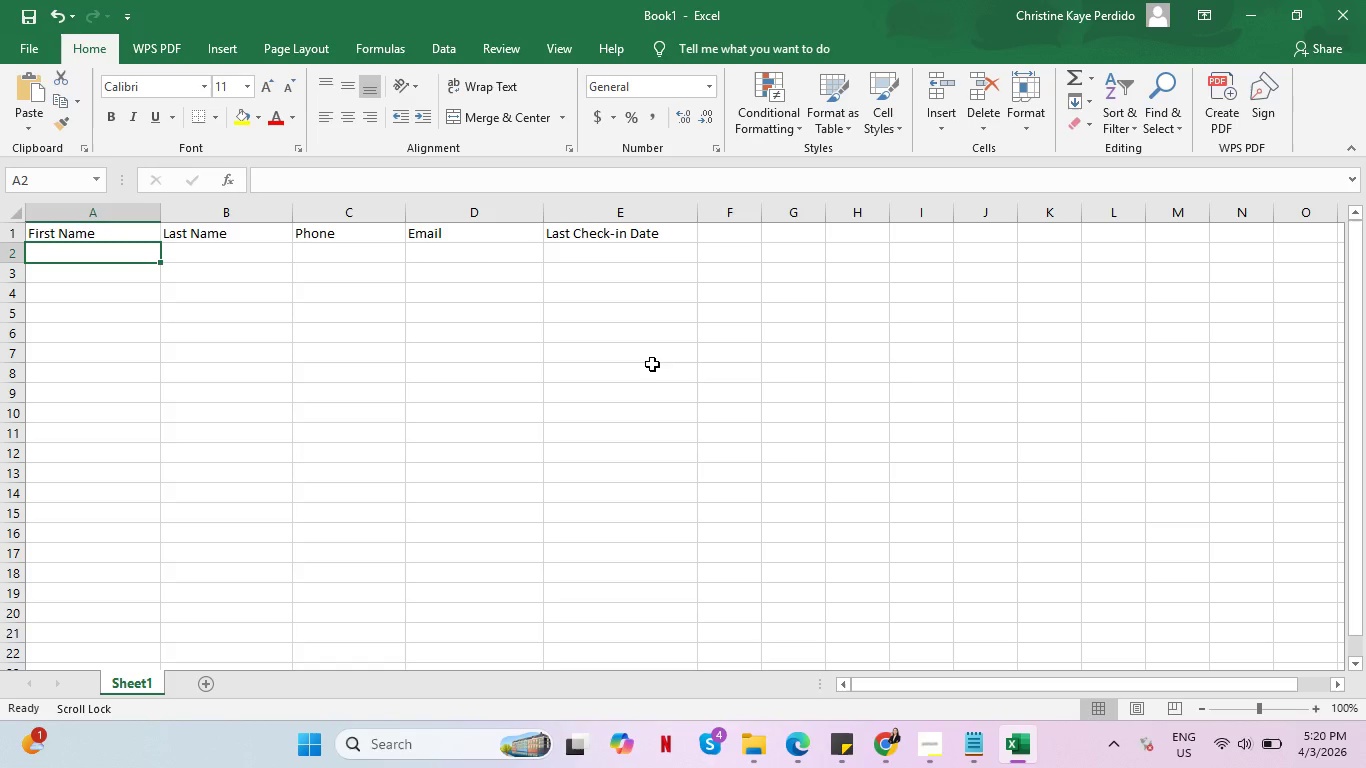 
key(Control+ControlLeft)
 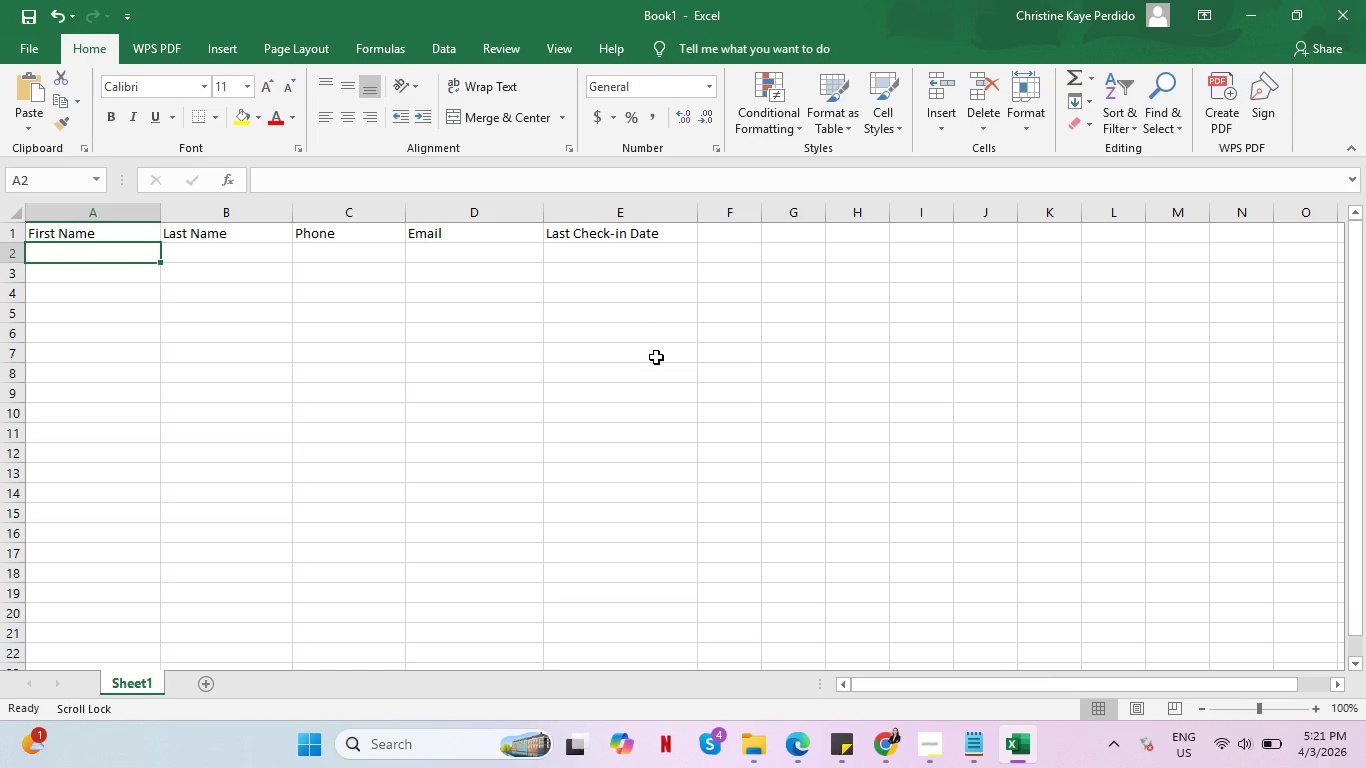 
wait(12.86)
 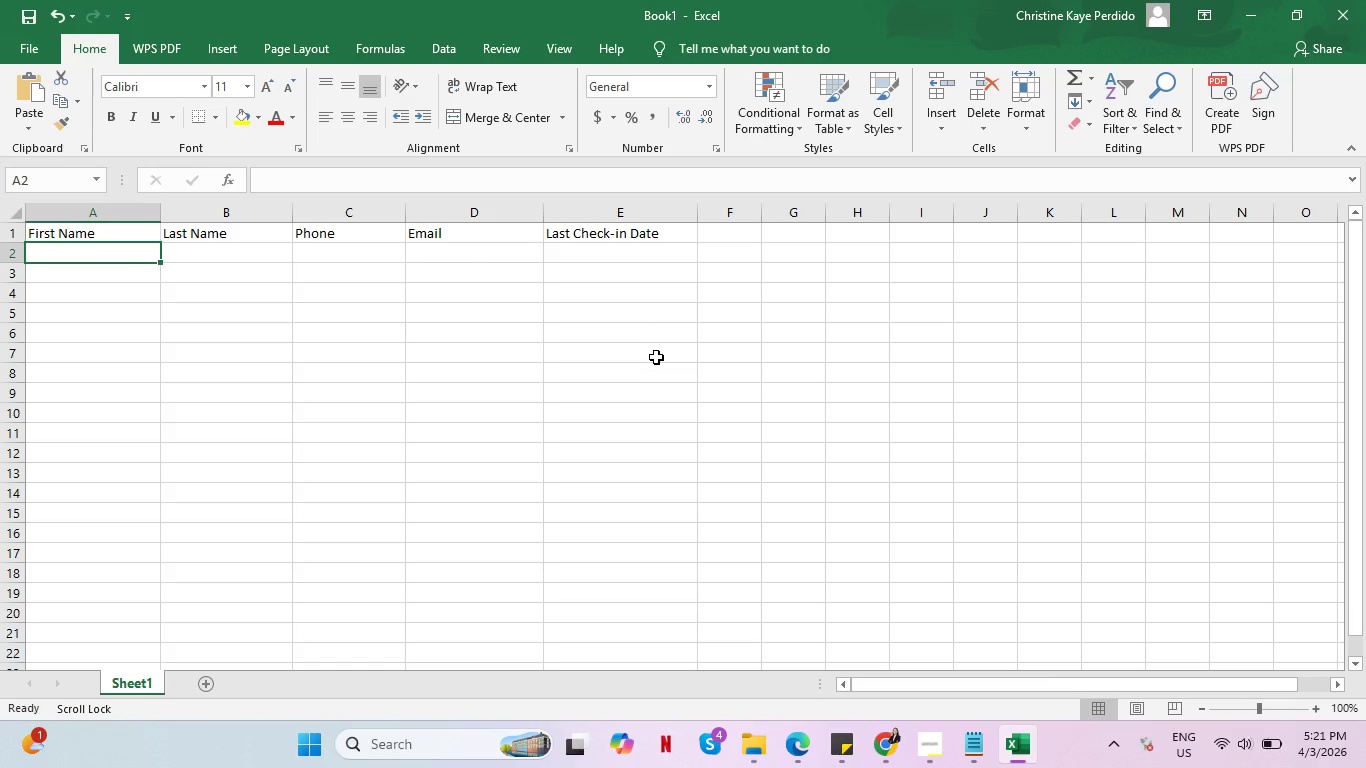 
hold_key(key=ShiftRight, duration=1.19)
 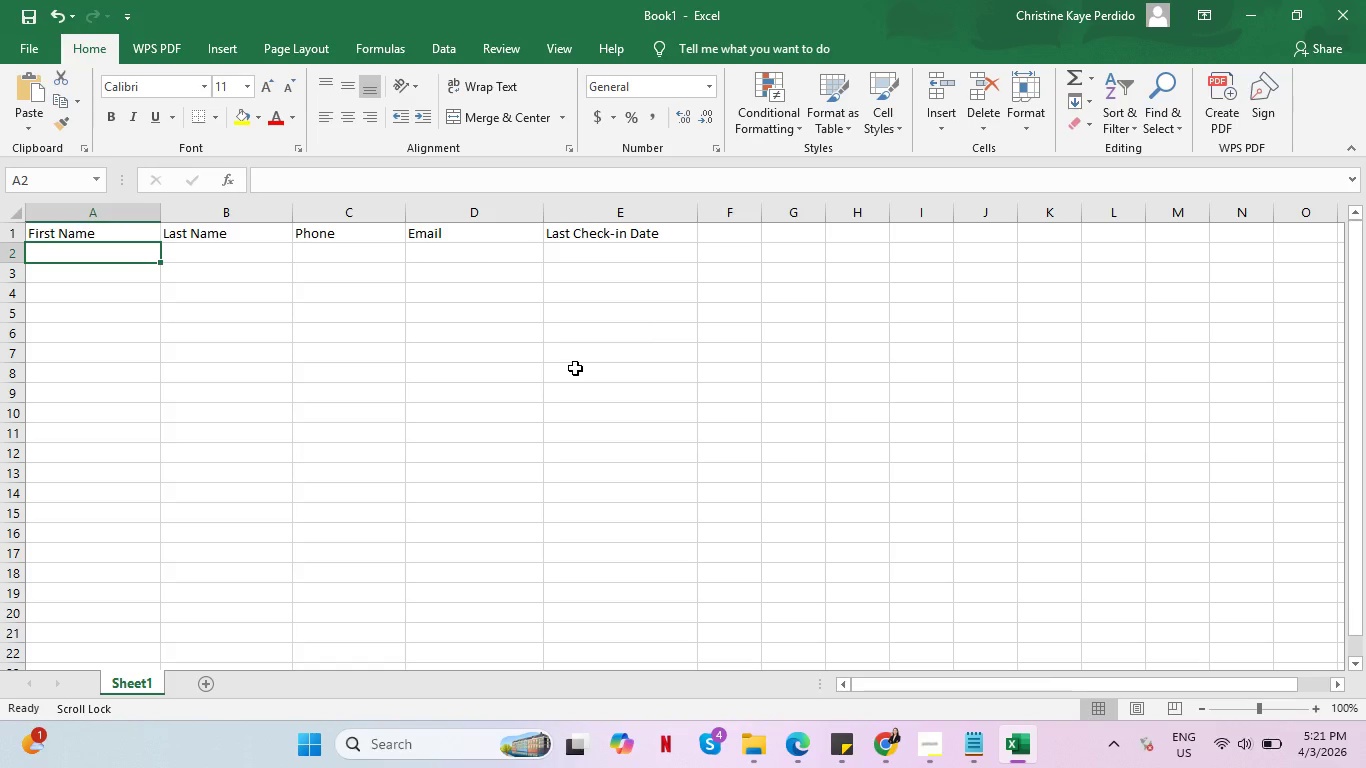 
type(Felicia)
 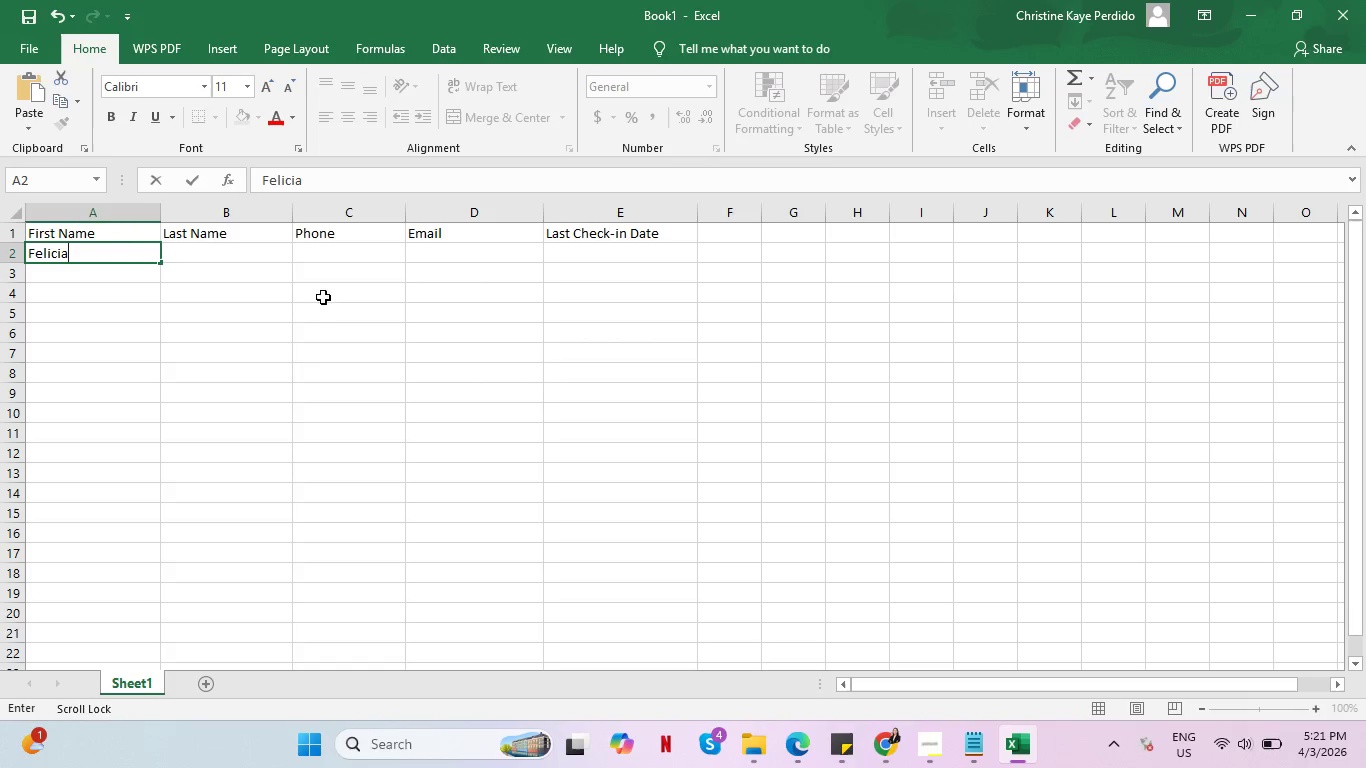 
left_click([228, 246])
 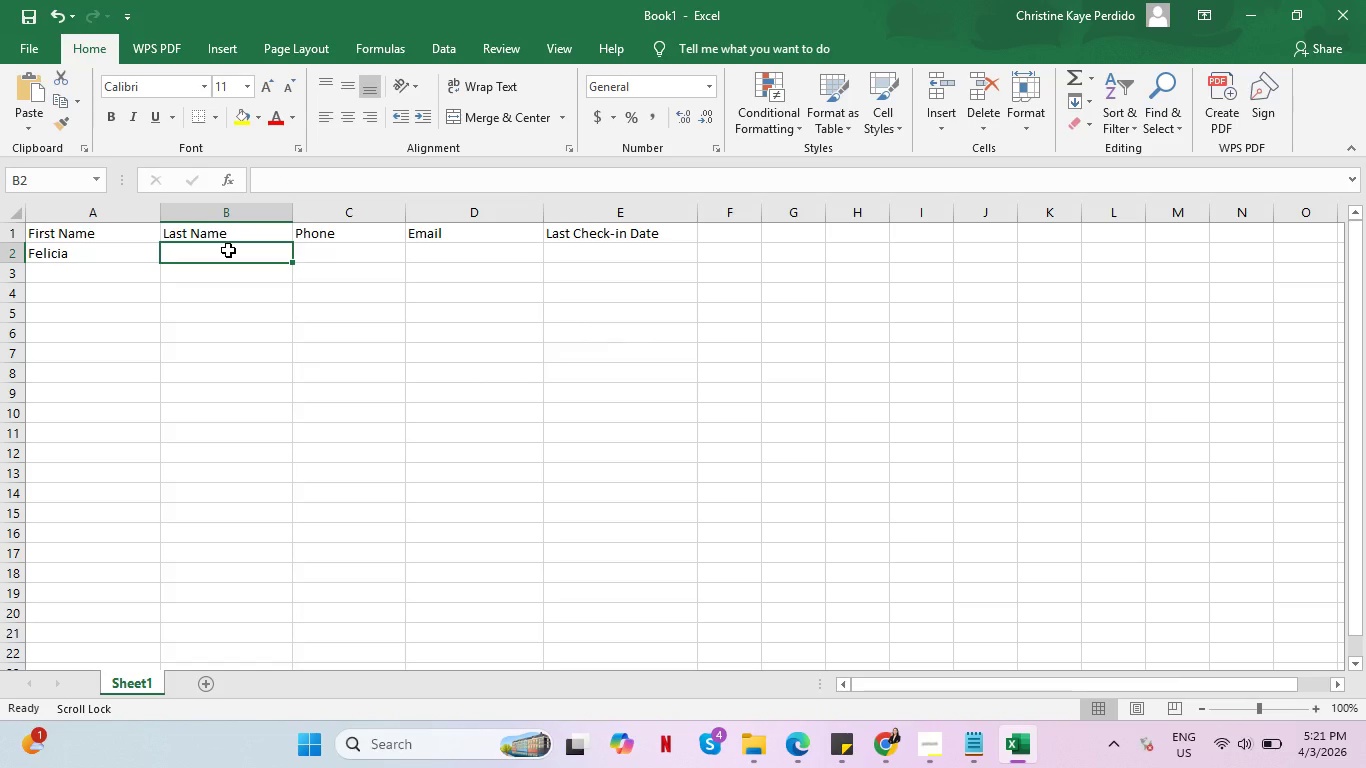 
hold_key(key=ShiftRight, duration=0.38)
 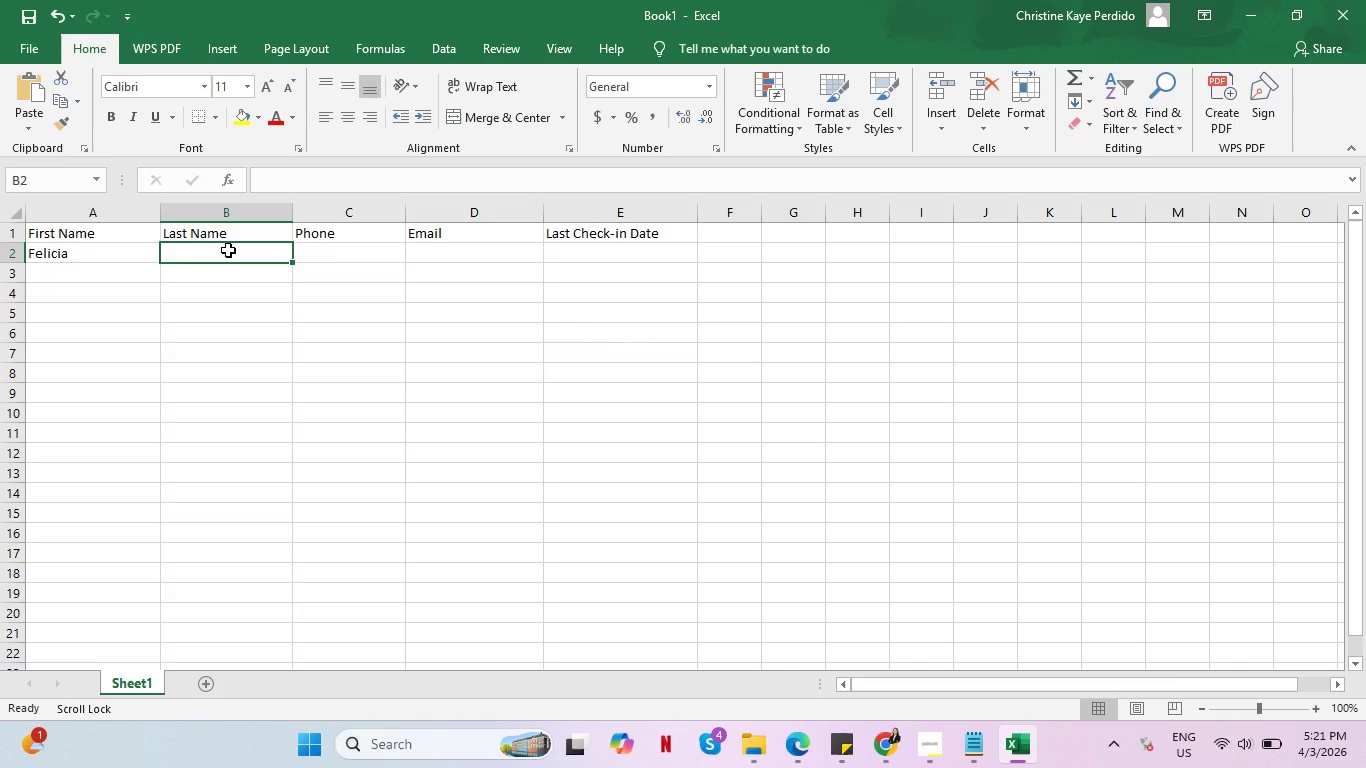 
type(Ruiz)
 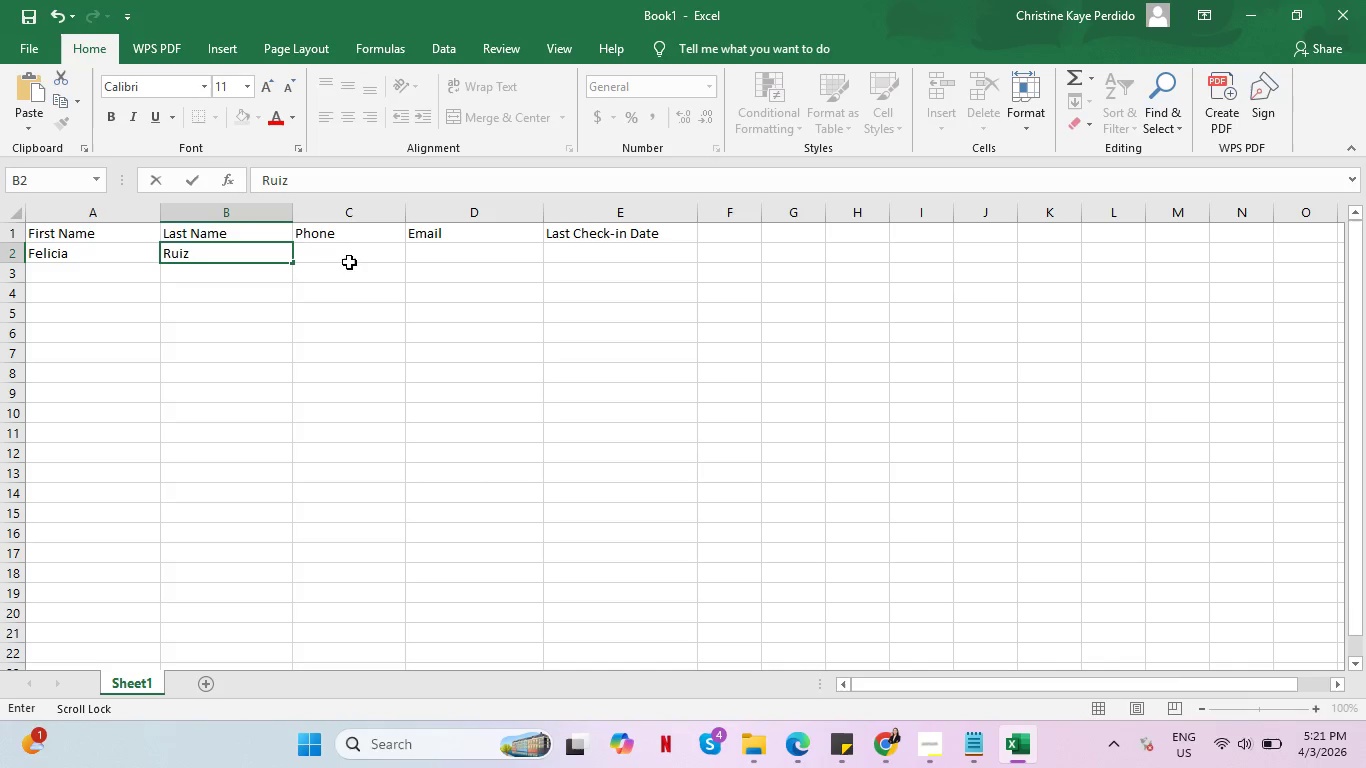 
left_click([360, 262])
 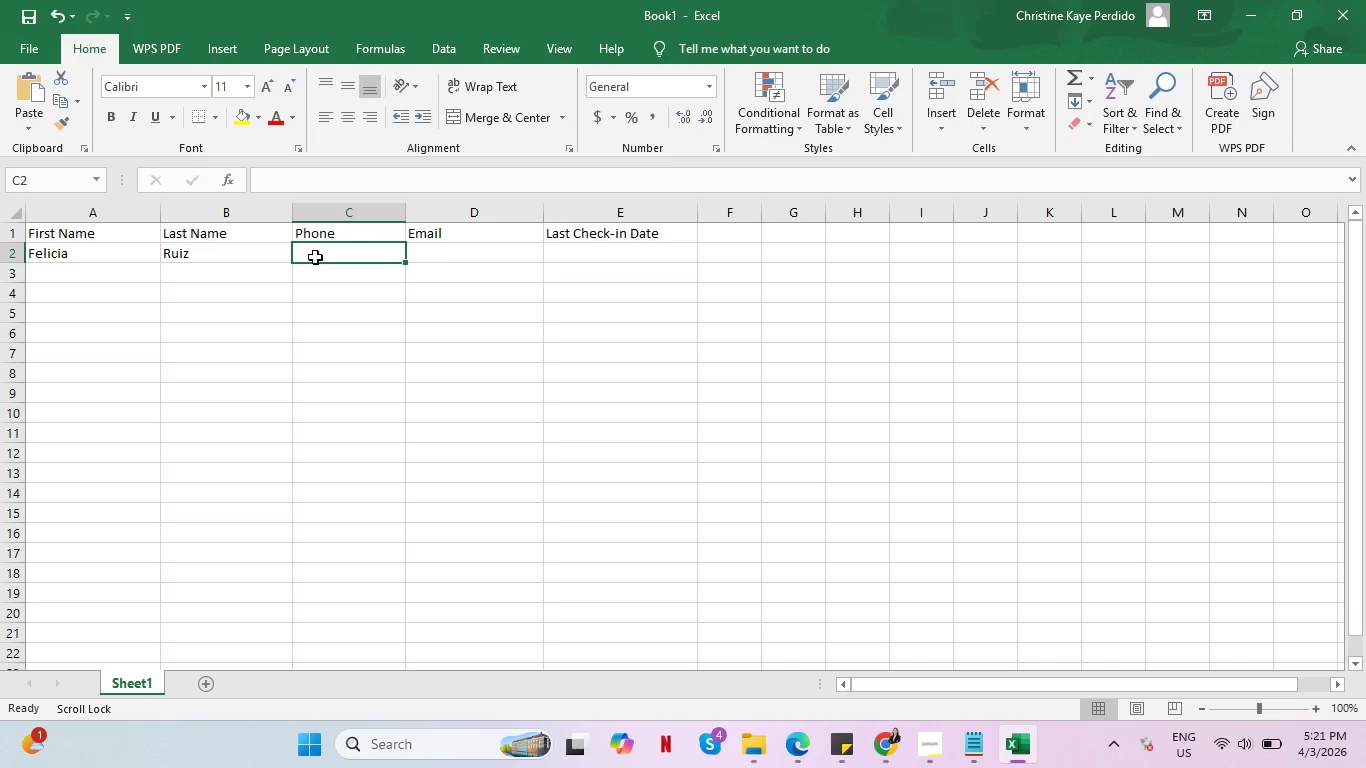 
left_click([99, 274])
 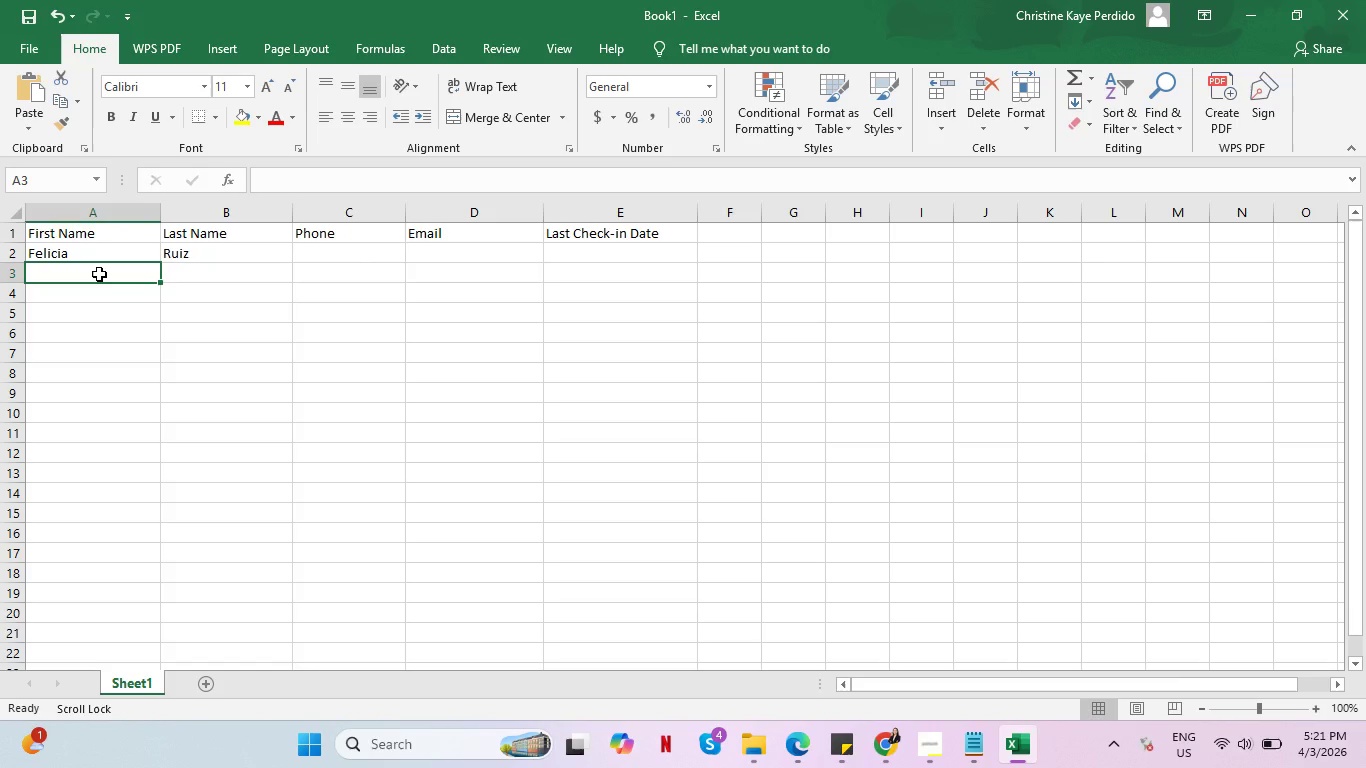 
wait(7.8)
 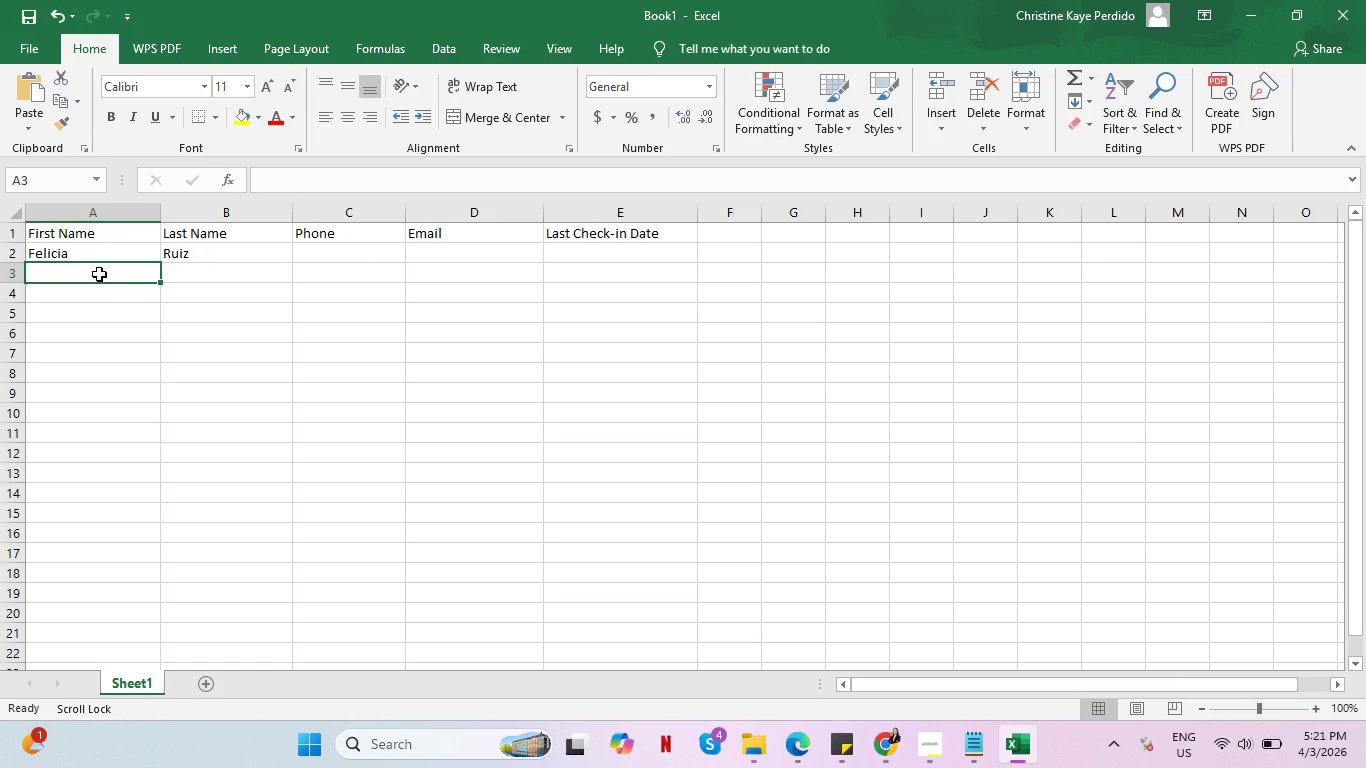 
type(Arnold)
 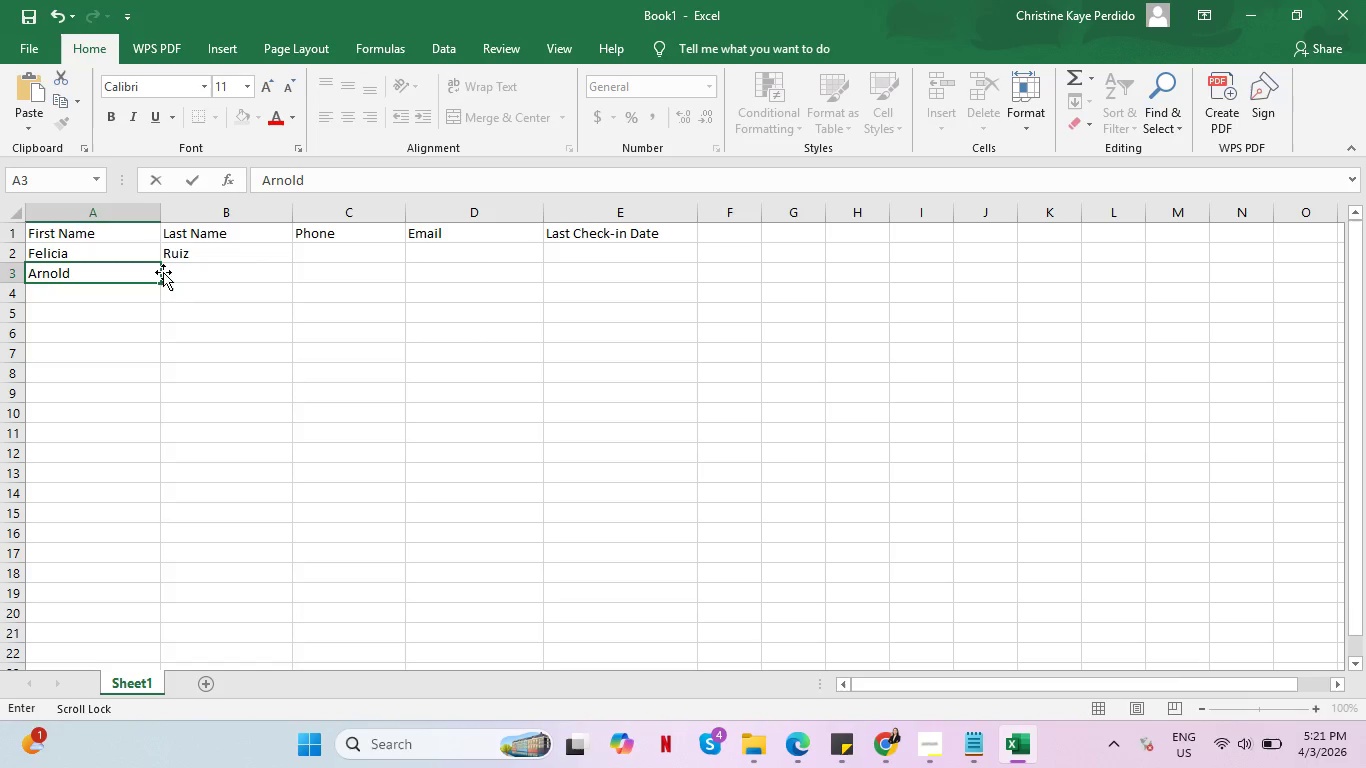 
left_click([231, 282])
 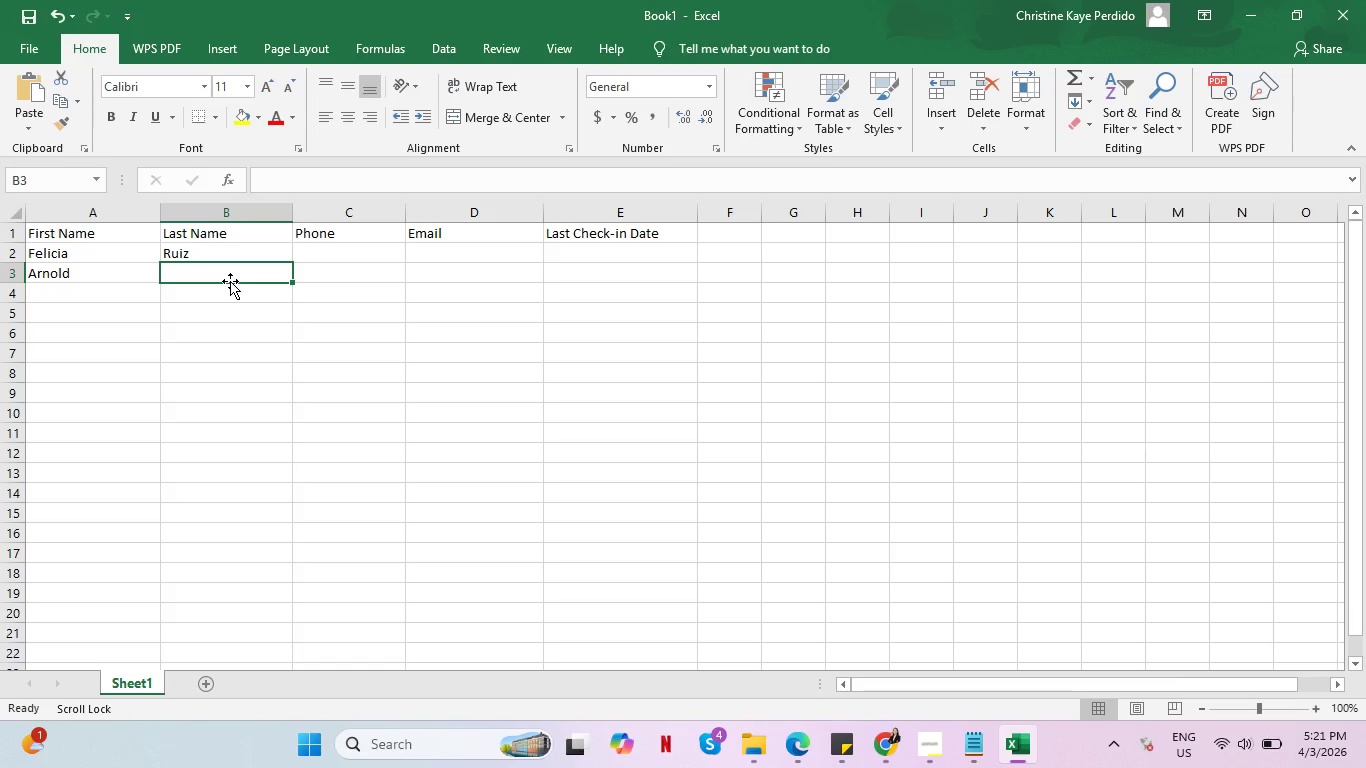 
type(Cueva)
 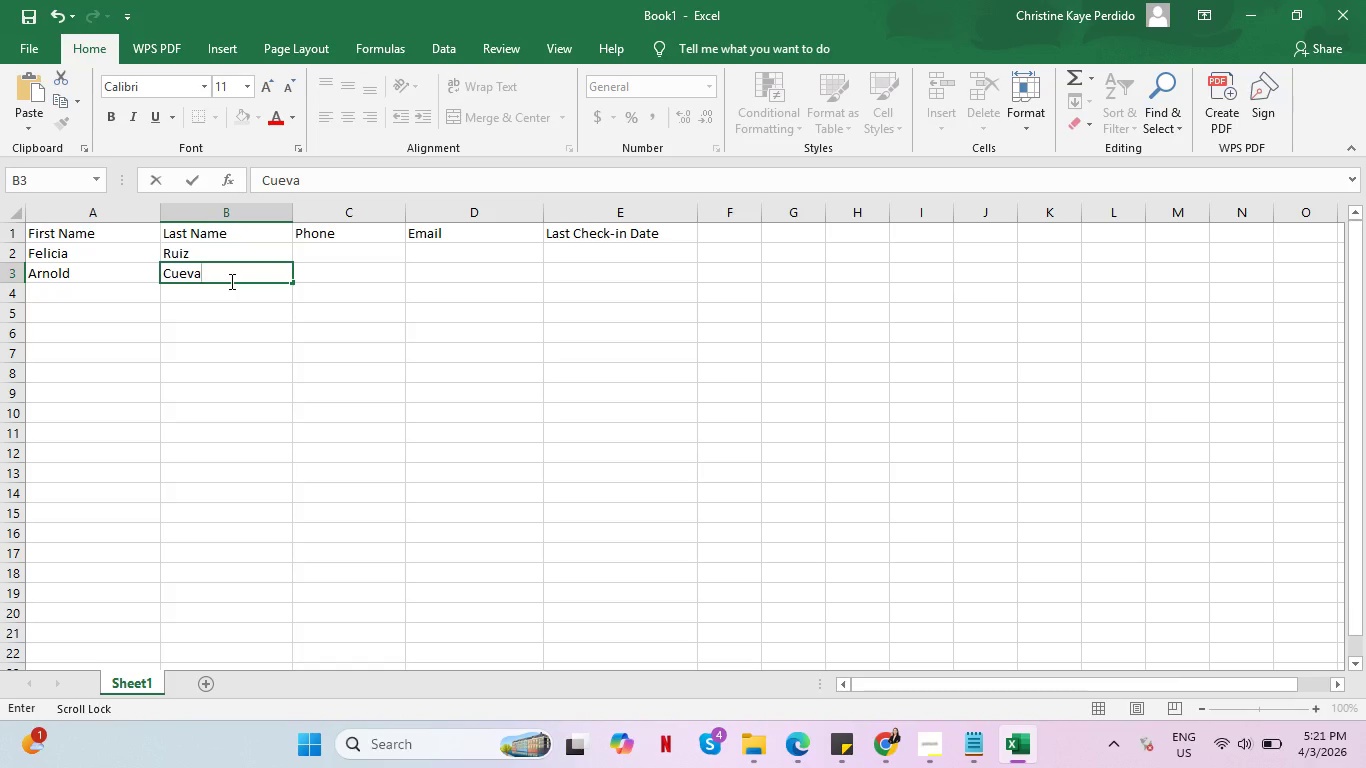 
wait(5.45)
 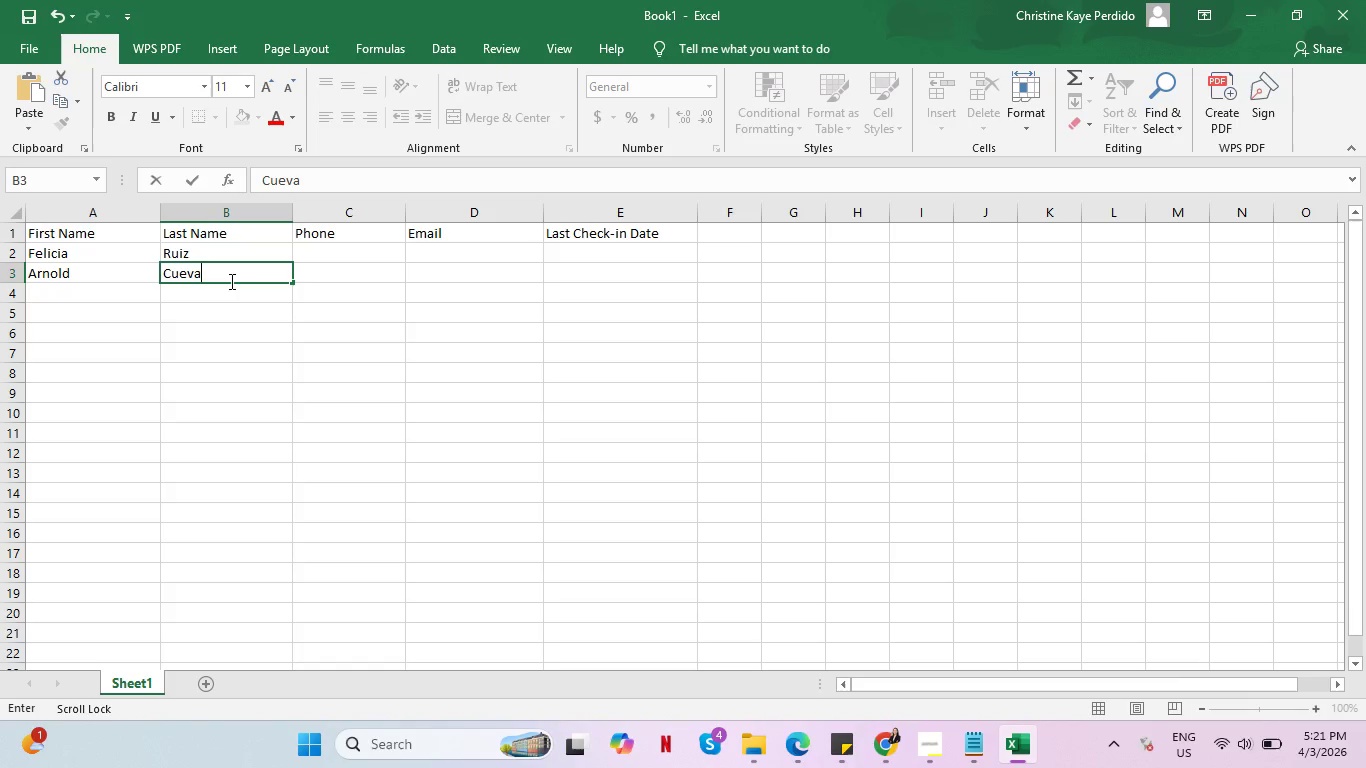 
left_click([128, 298])
 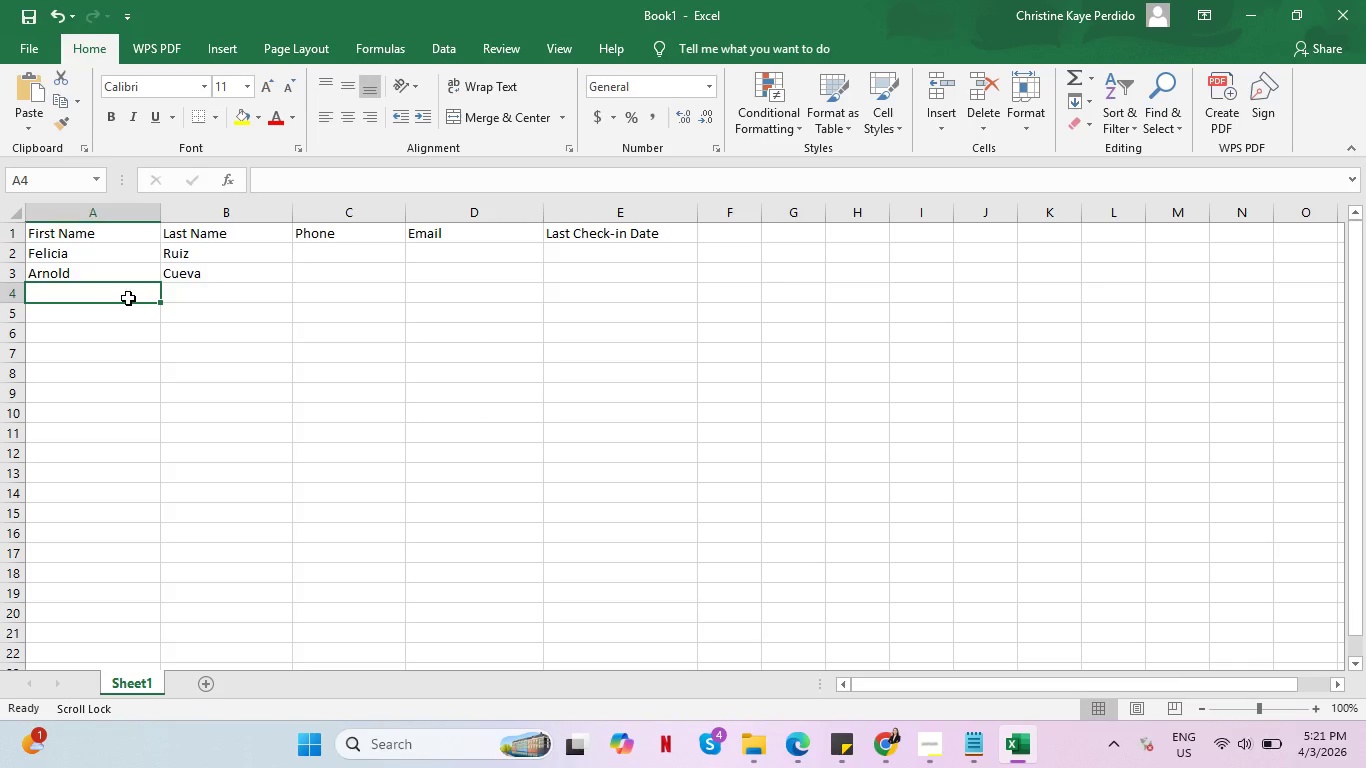 
wait(14.45)
 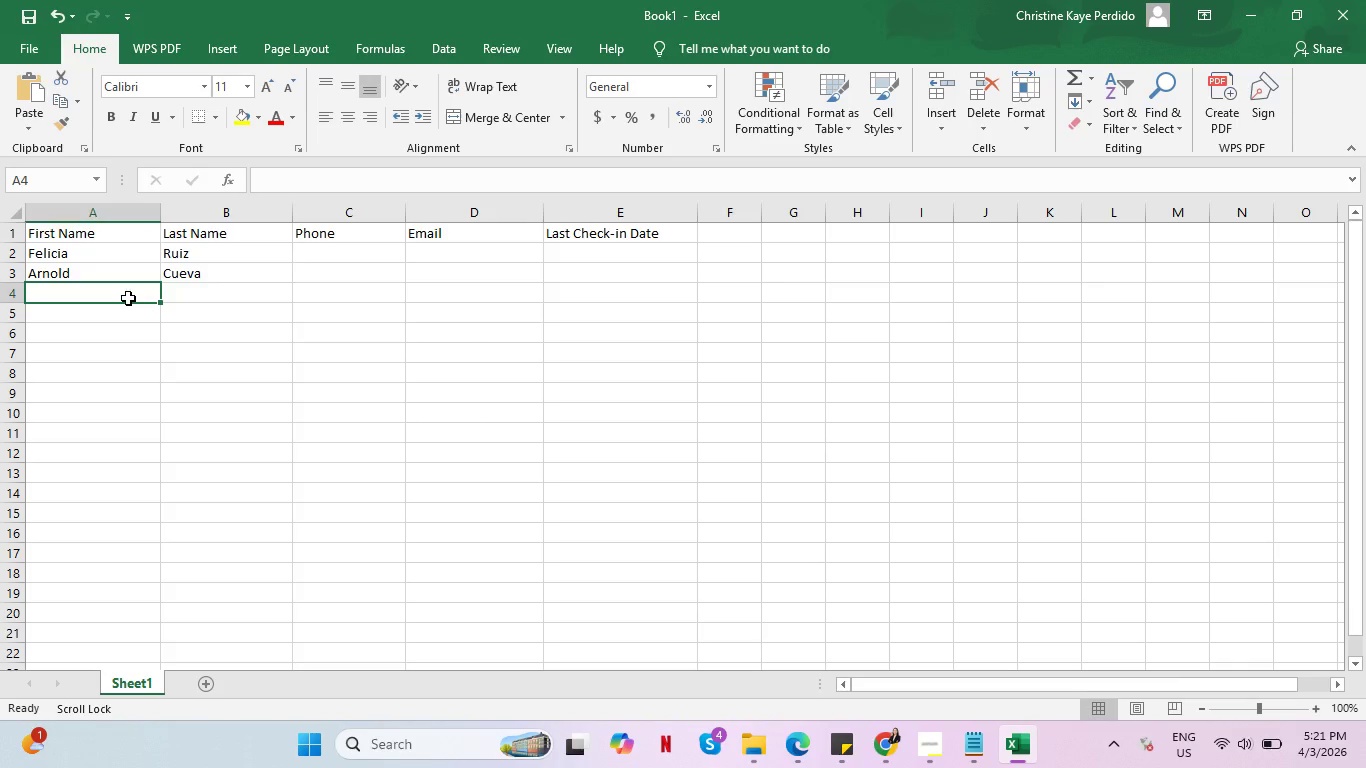 
key(Control+ControlLeft)
 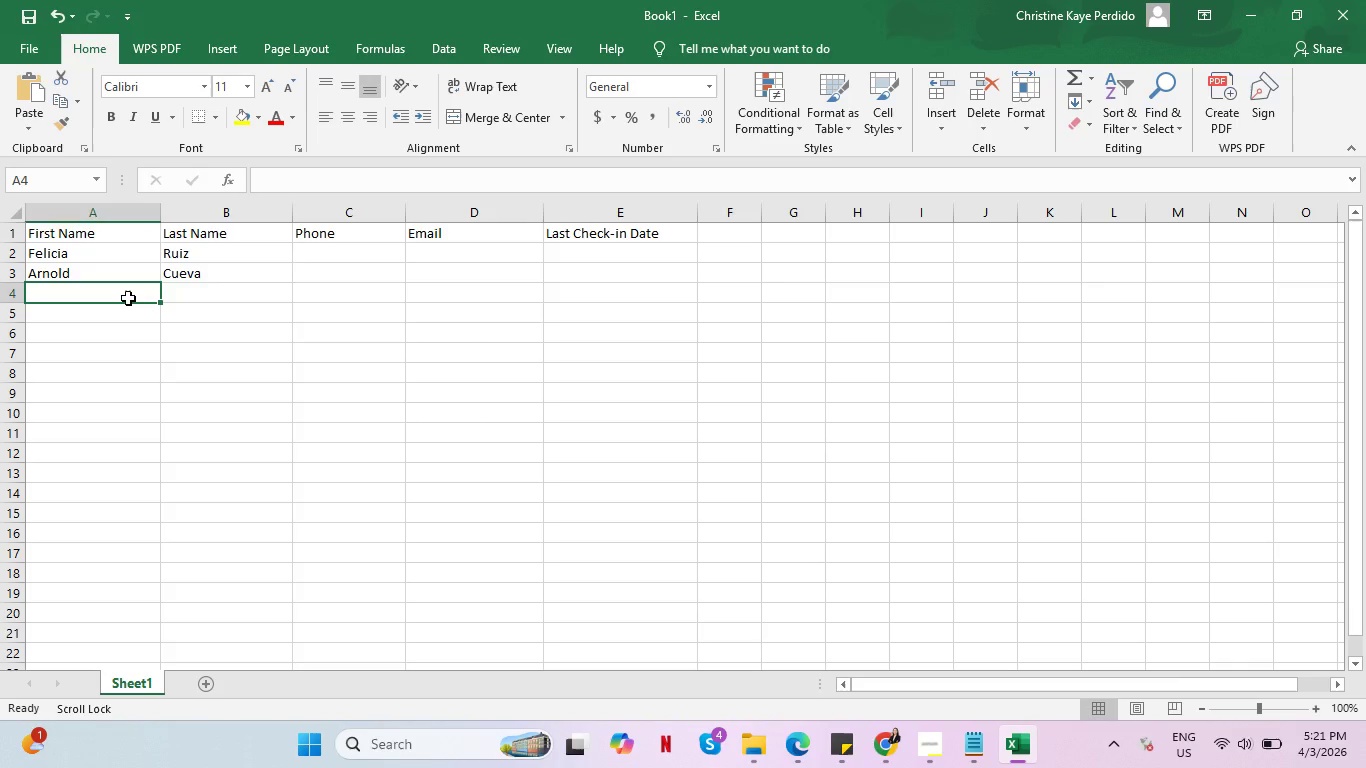 
key(Control+ControlLeft)
 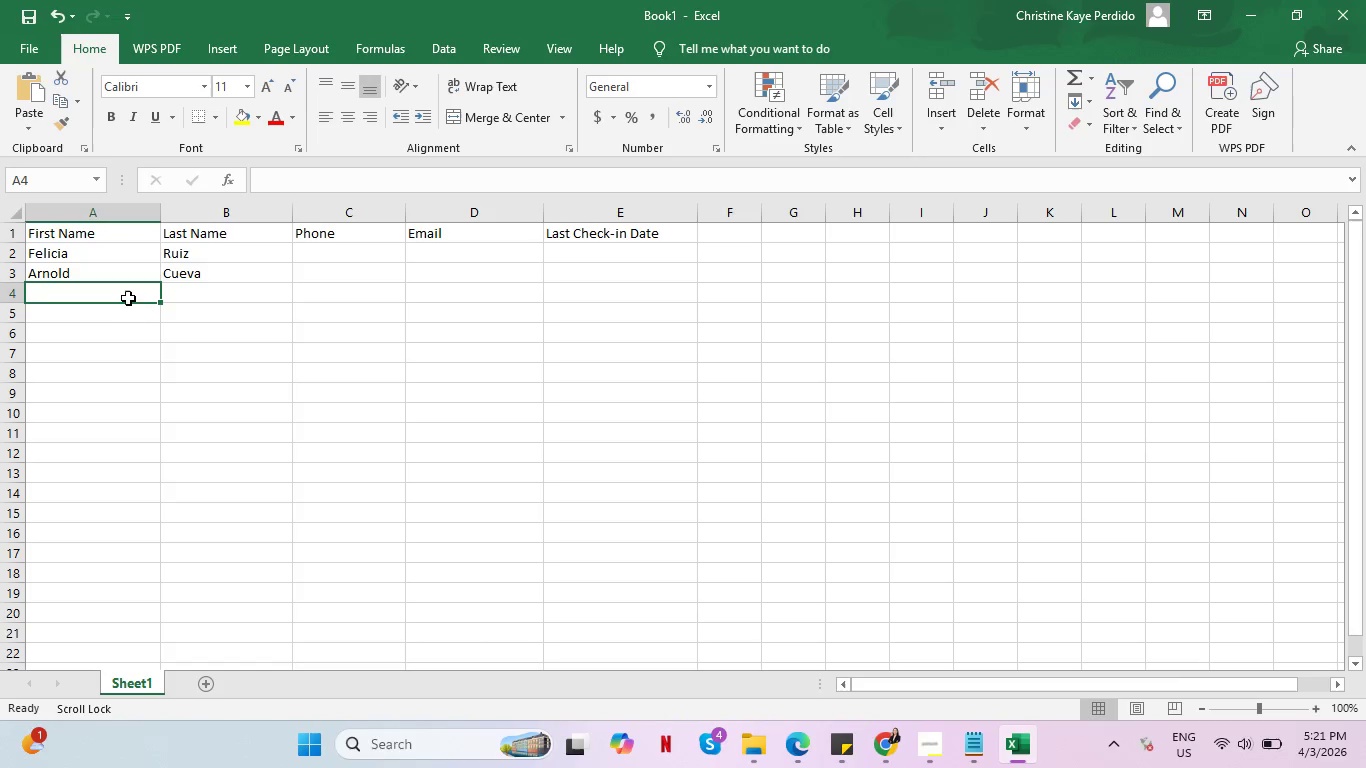 
key(Control+ControlLeft)
 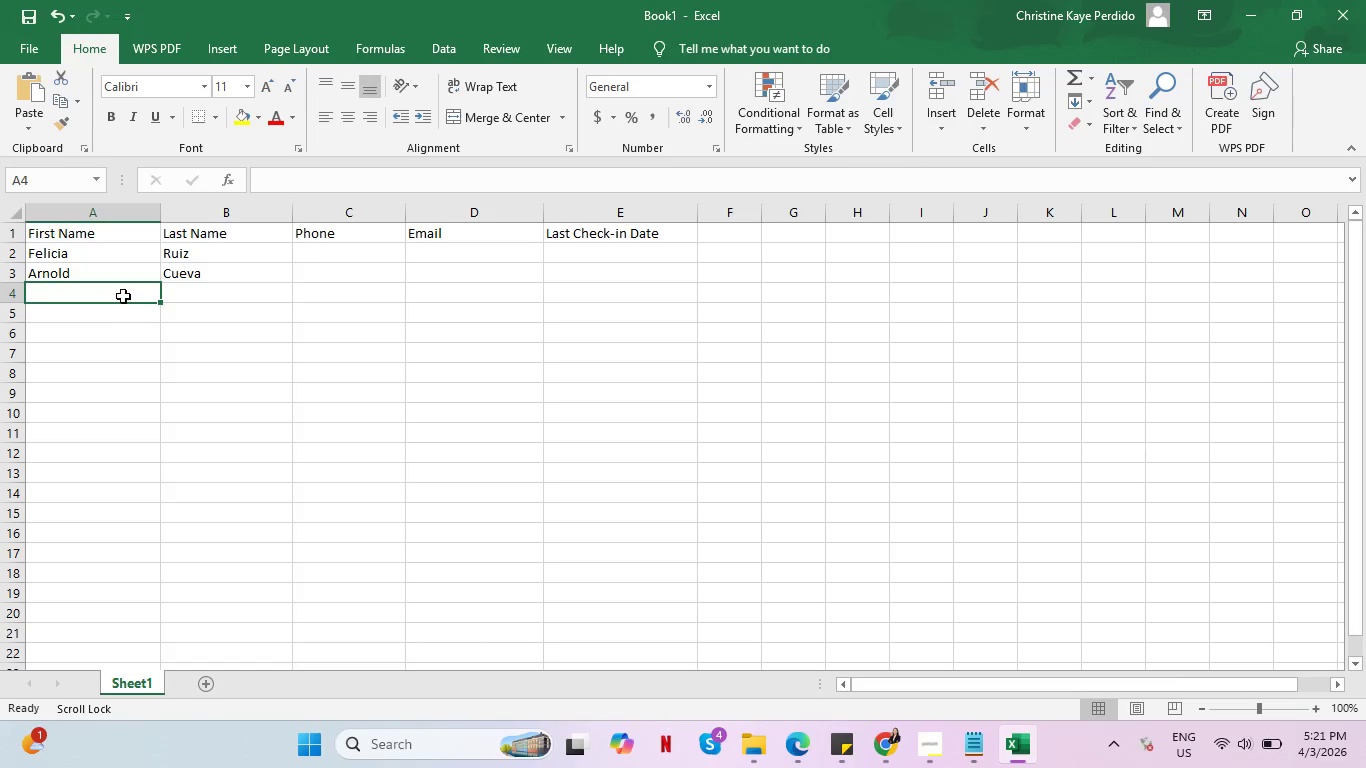 
key(Control+ControlLeft)
 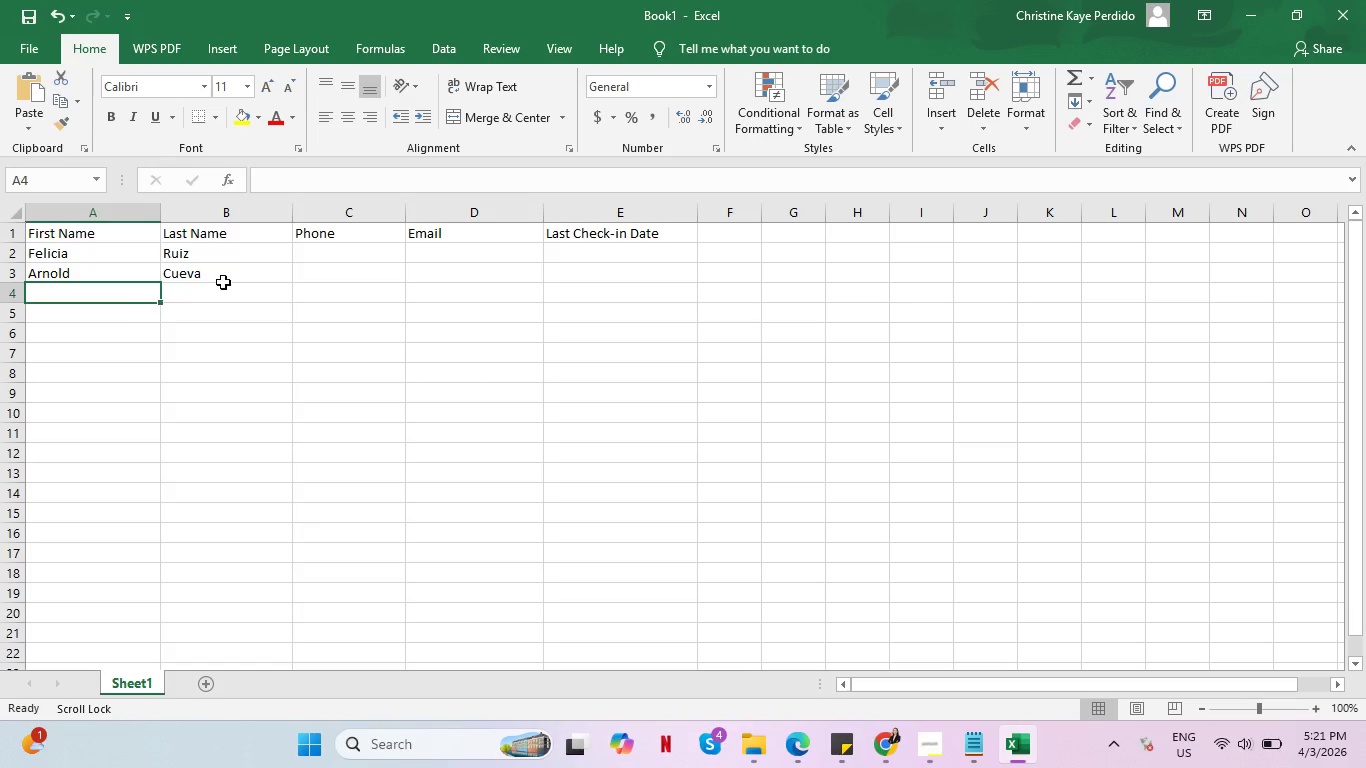 
left_click([229, 280])
 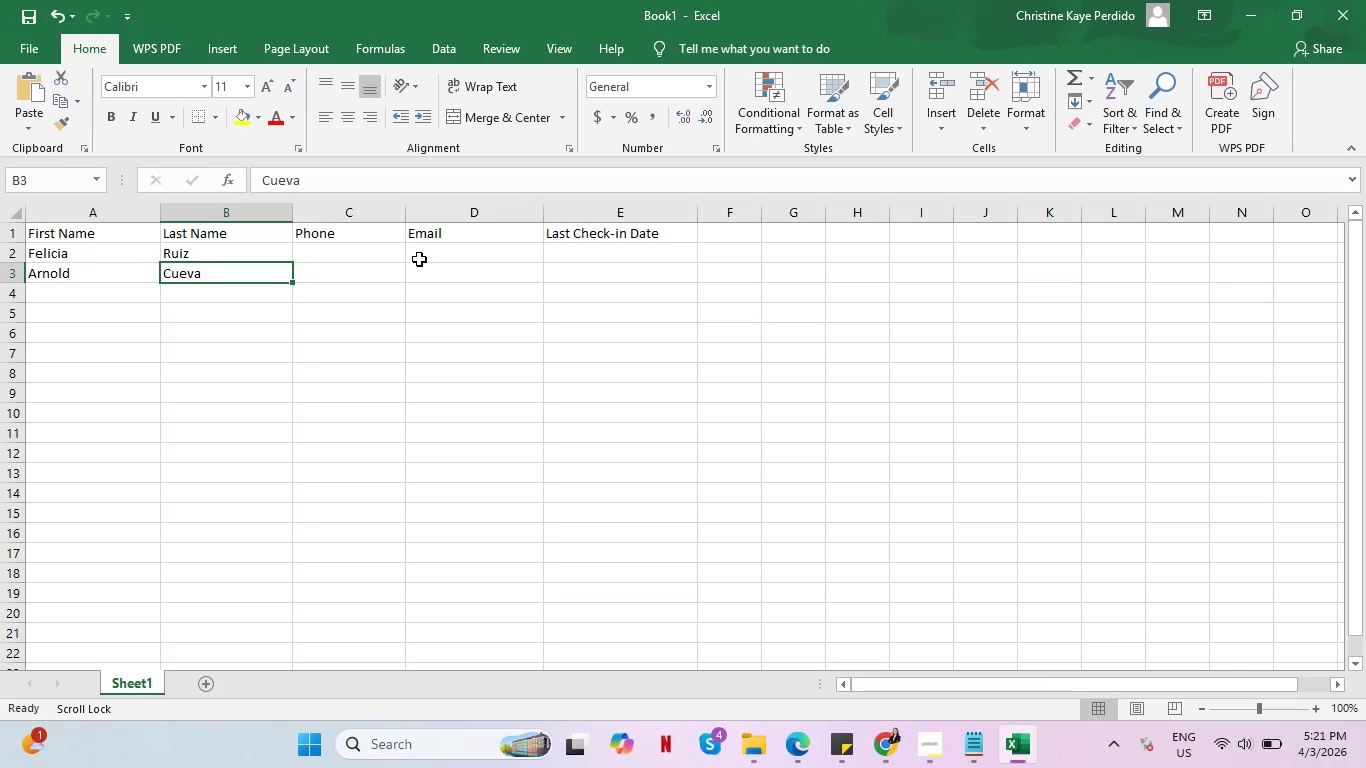 
left_click([366, 254])
 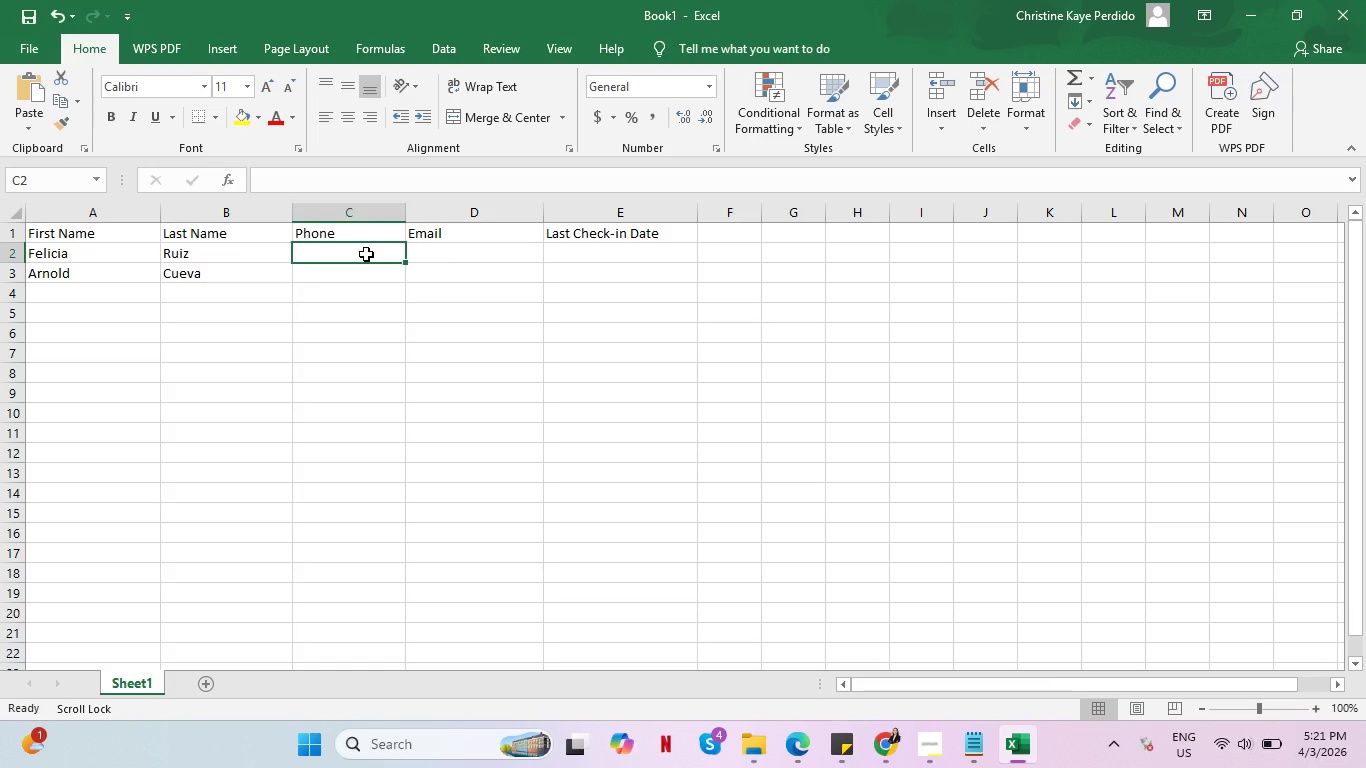 
type(09987654321)
 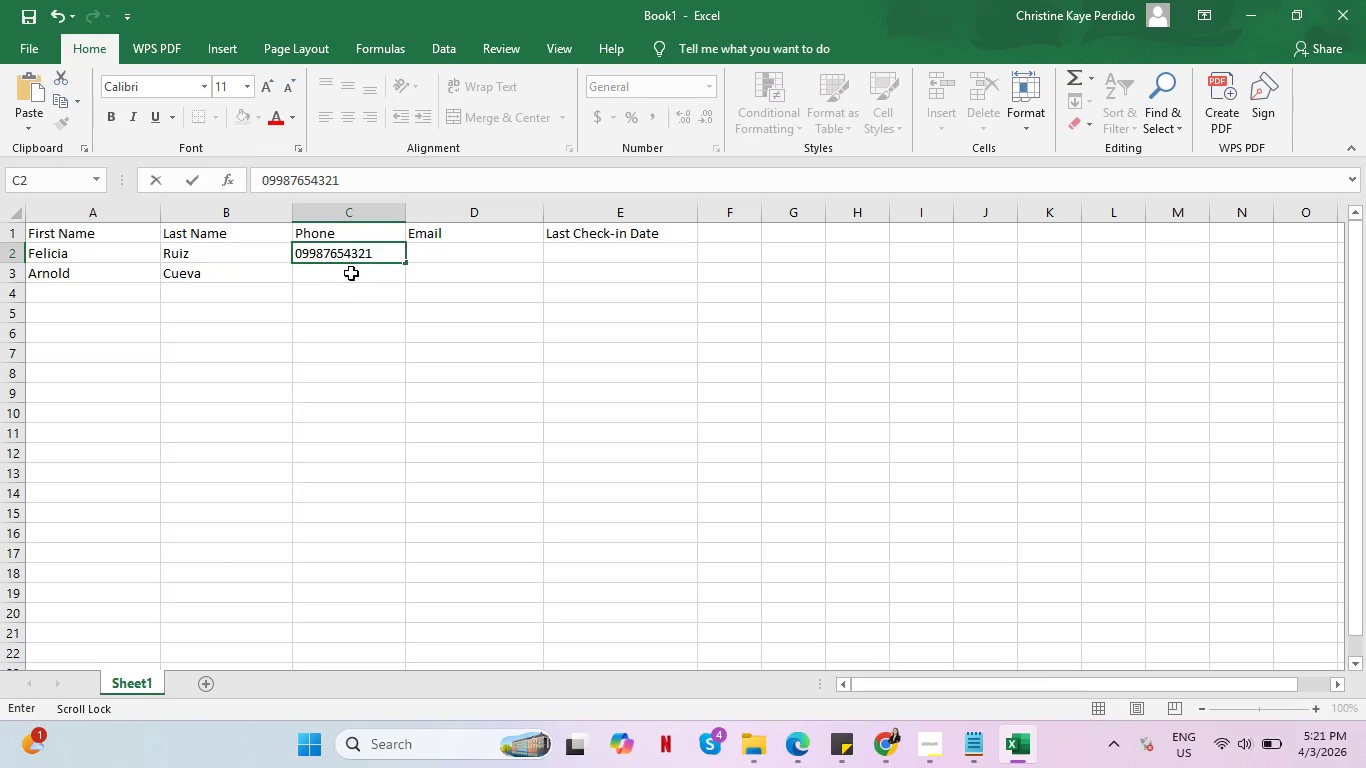 
left_click([356, 283])
 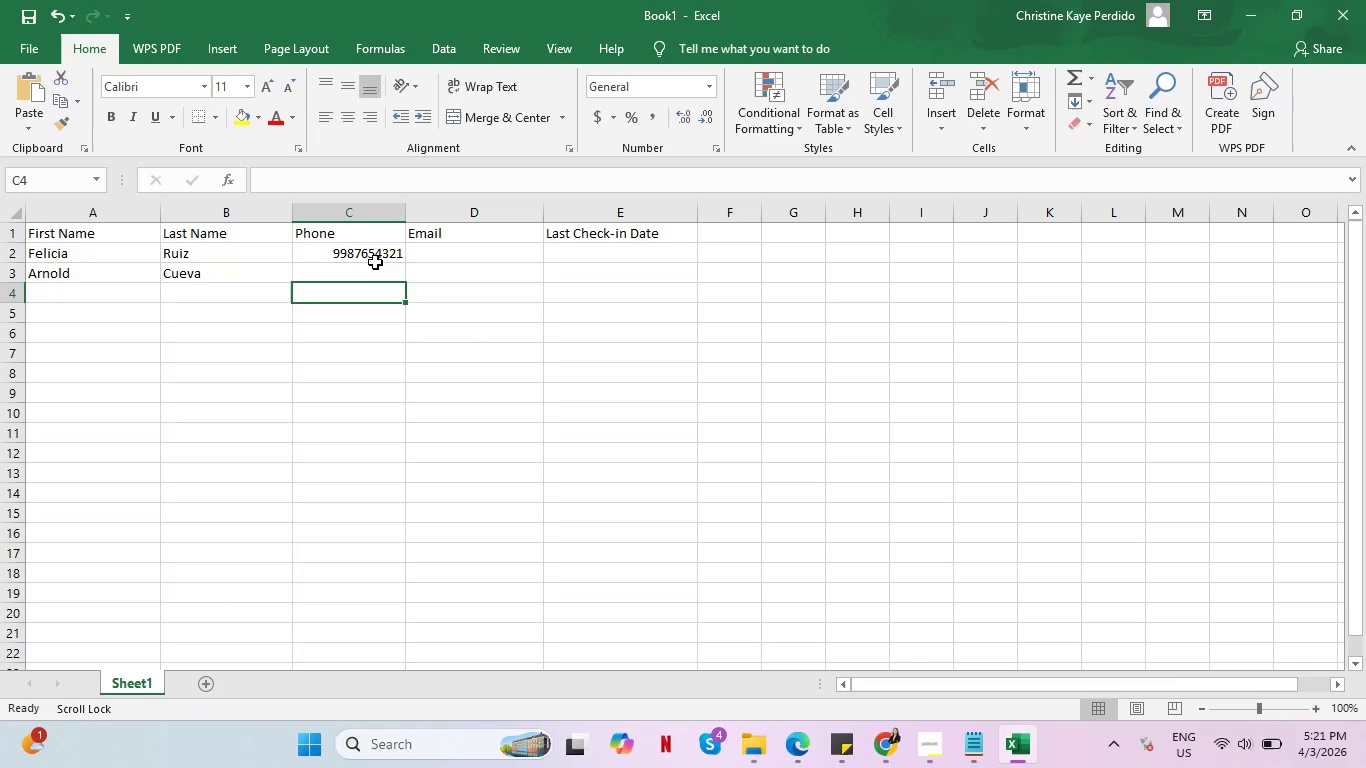 
left_click([373, 260])
 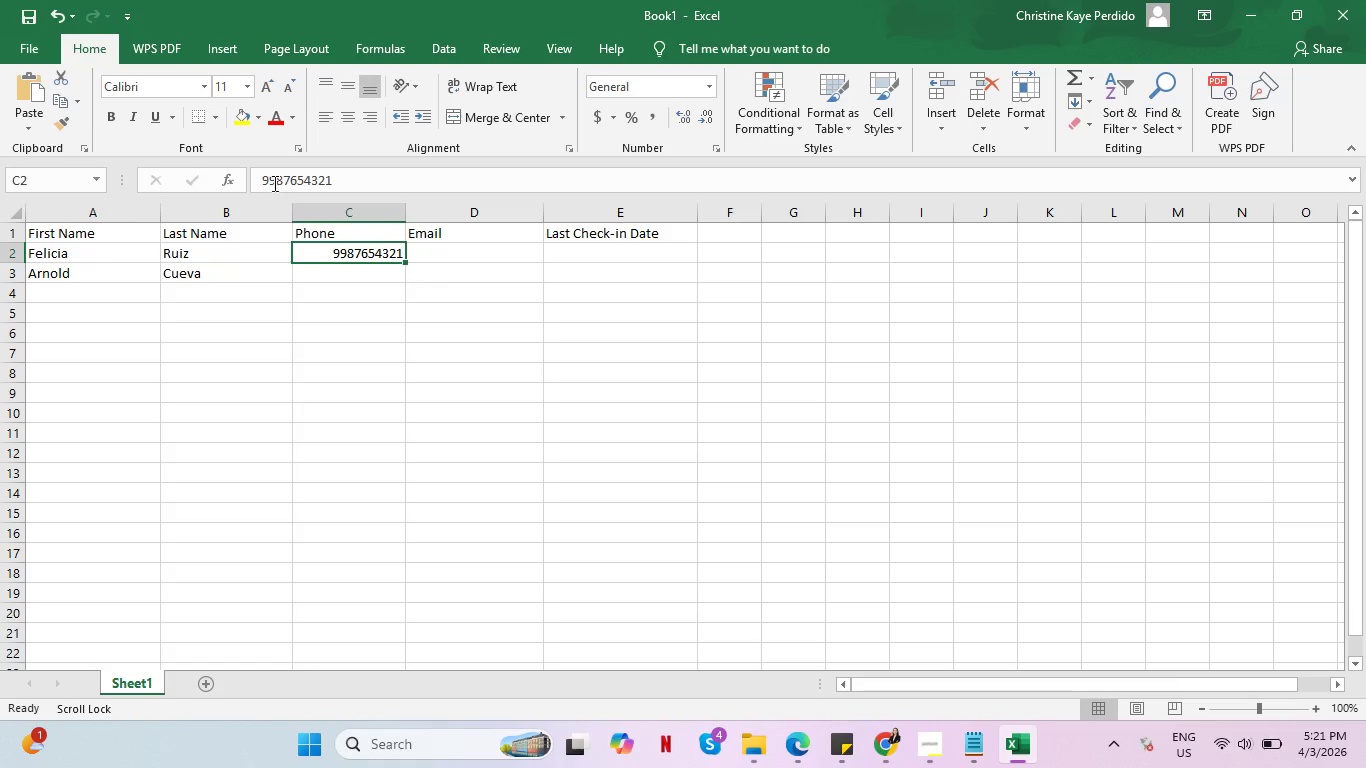 
left_click([273, 182])
 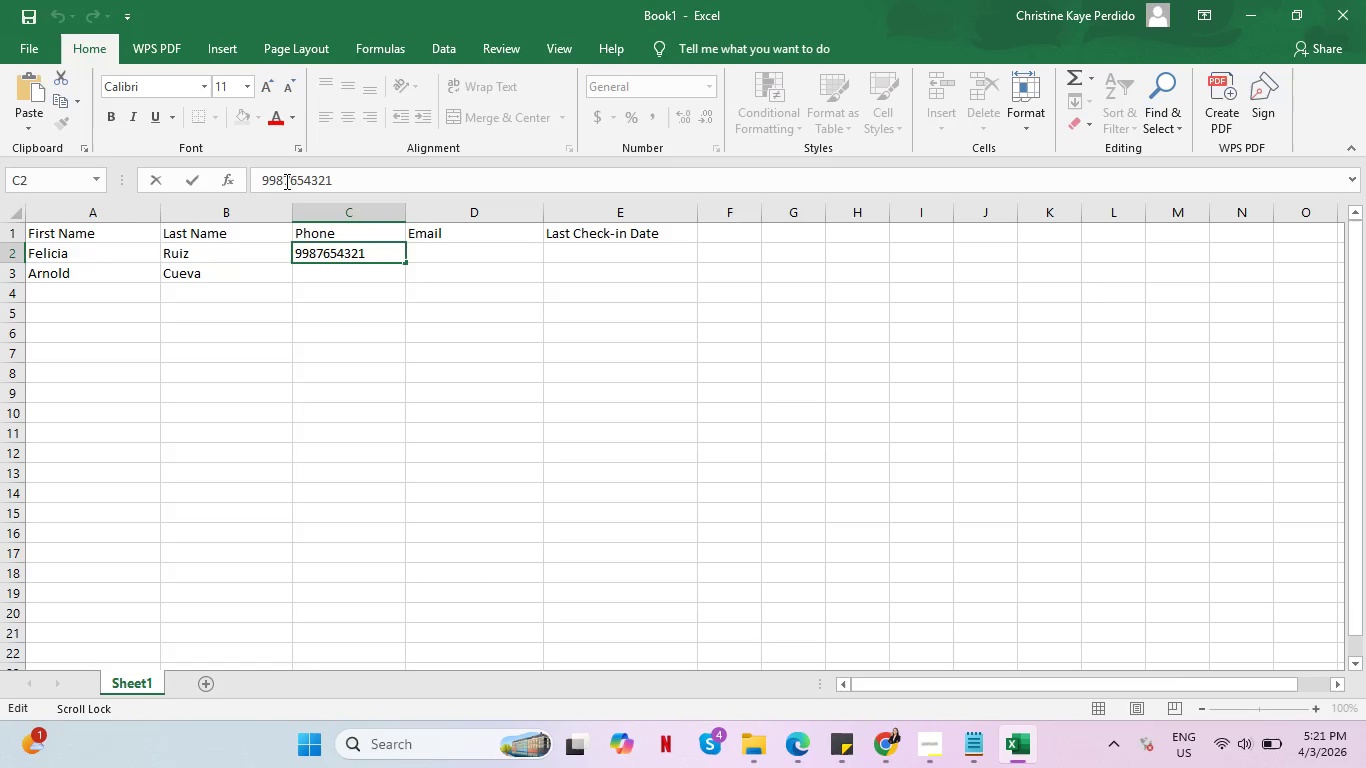 
left_click([286, 183])
 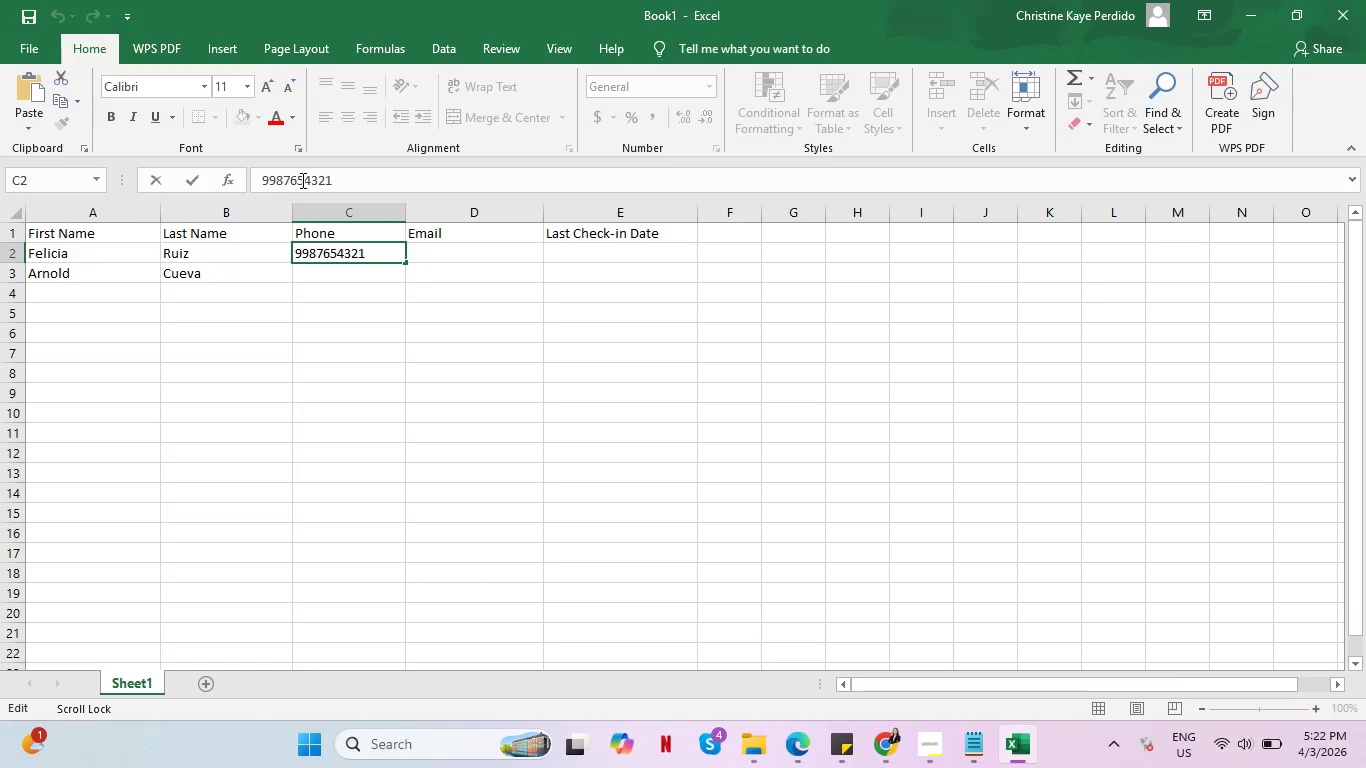 
left_click([301, 180])
 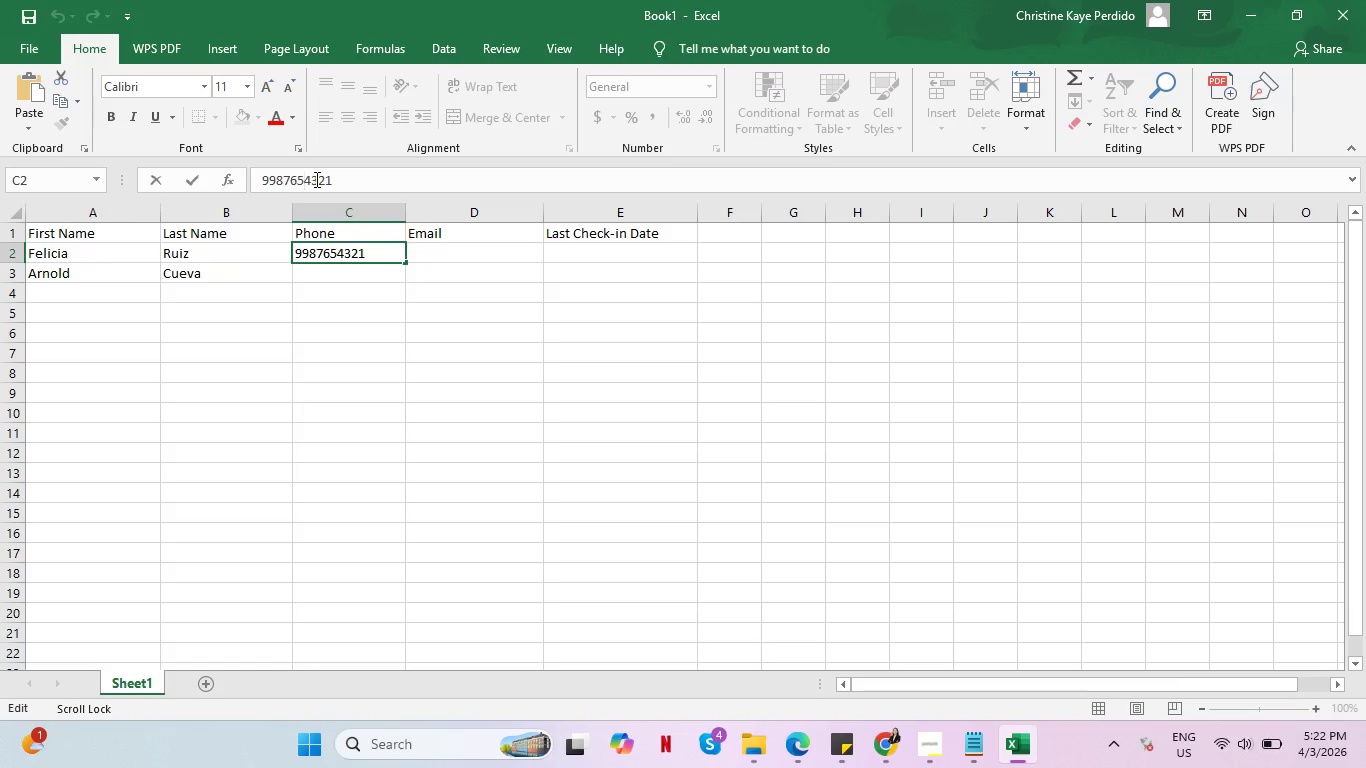 
left_click([315, 179])
 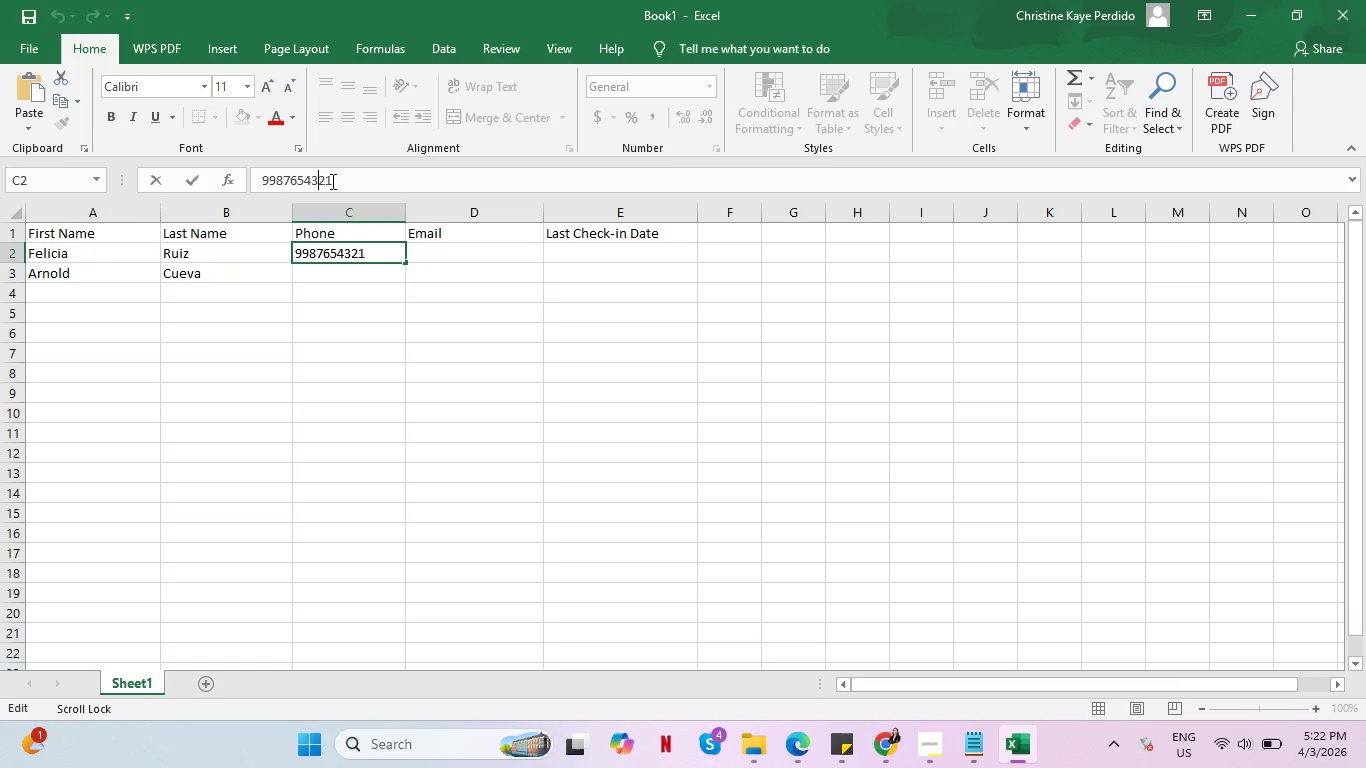 
double_click([332, 181])
 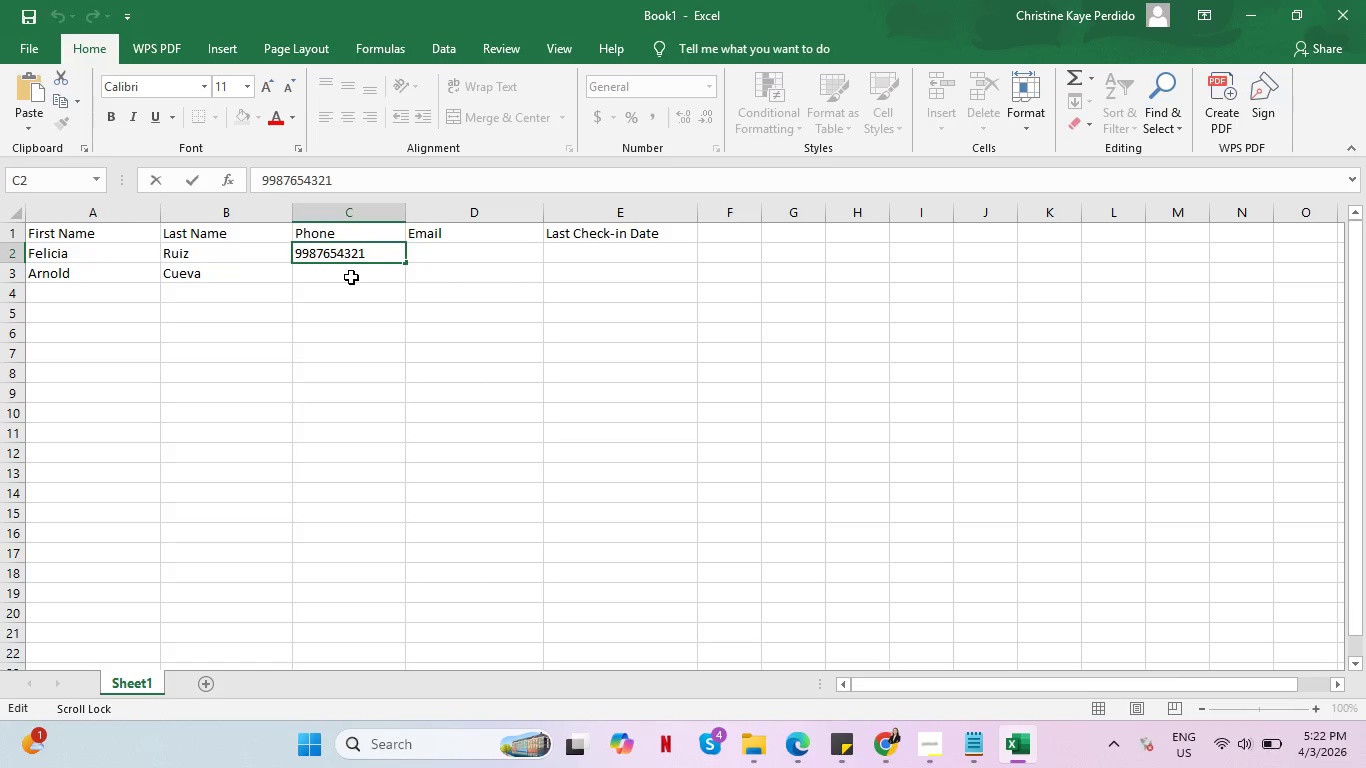 
left_click([351, 277])
 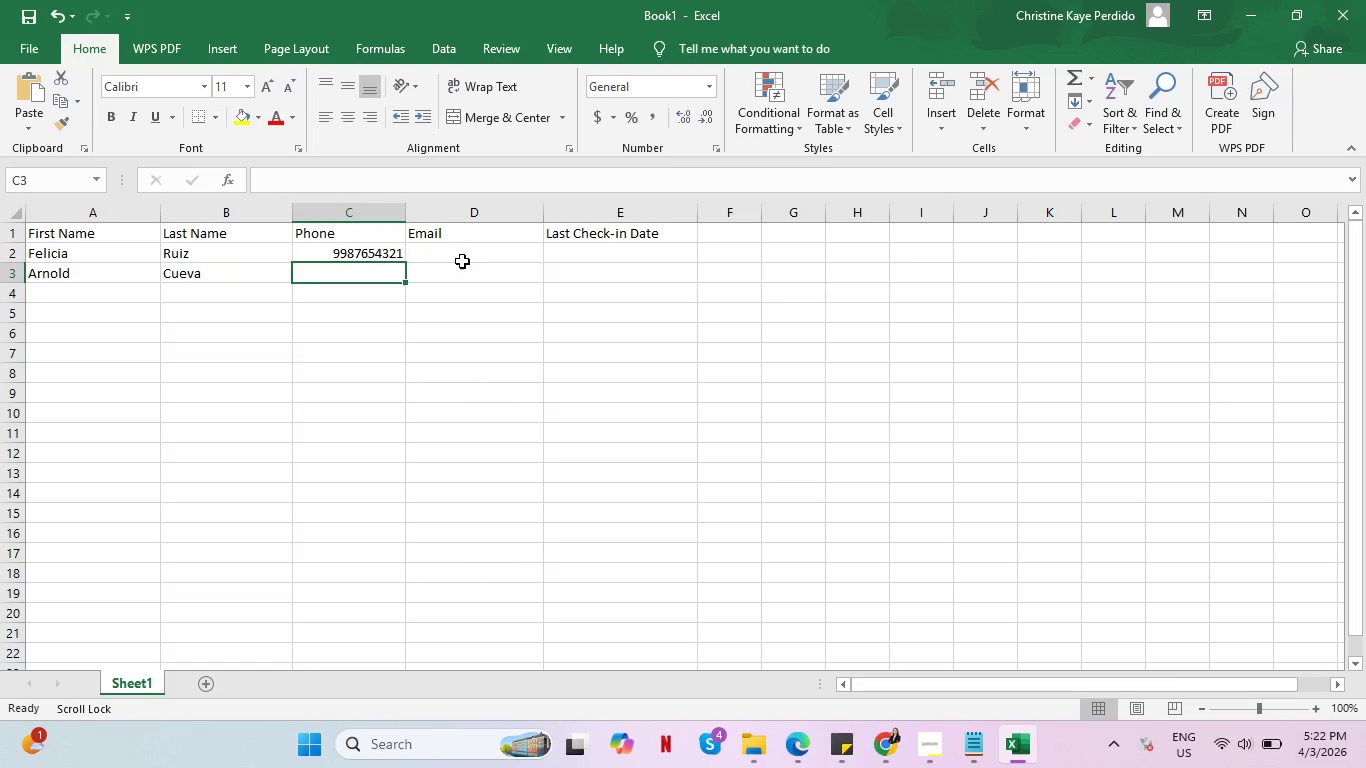 
left_click([465, 260])
 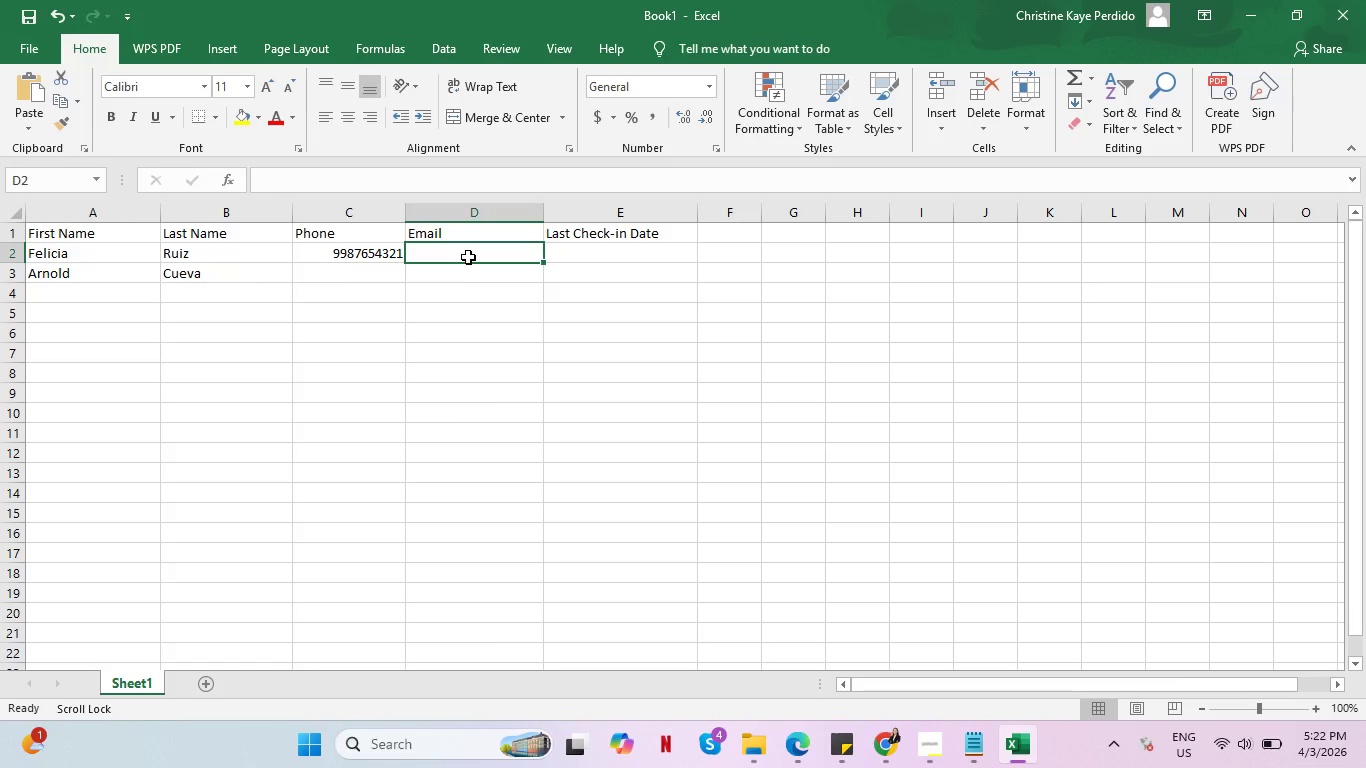 
type(felicia.ruiz)
 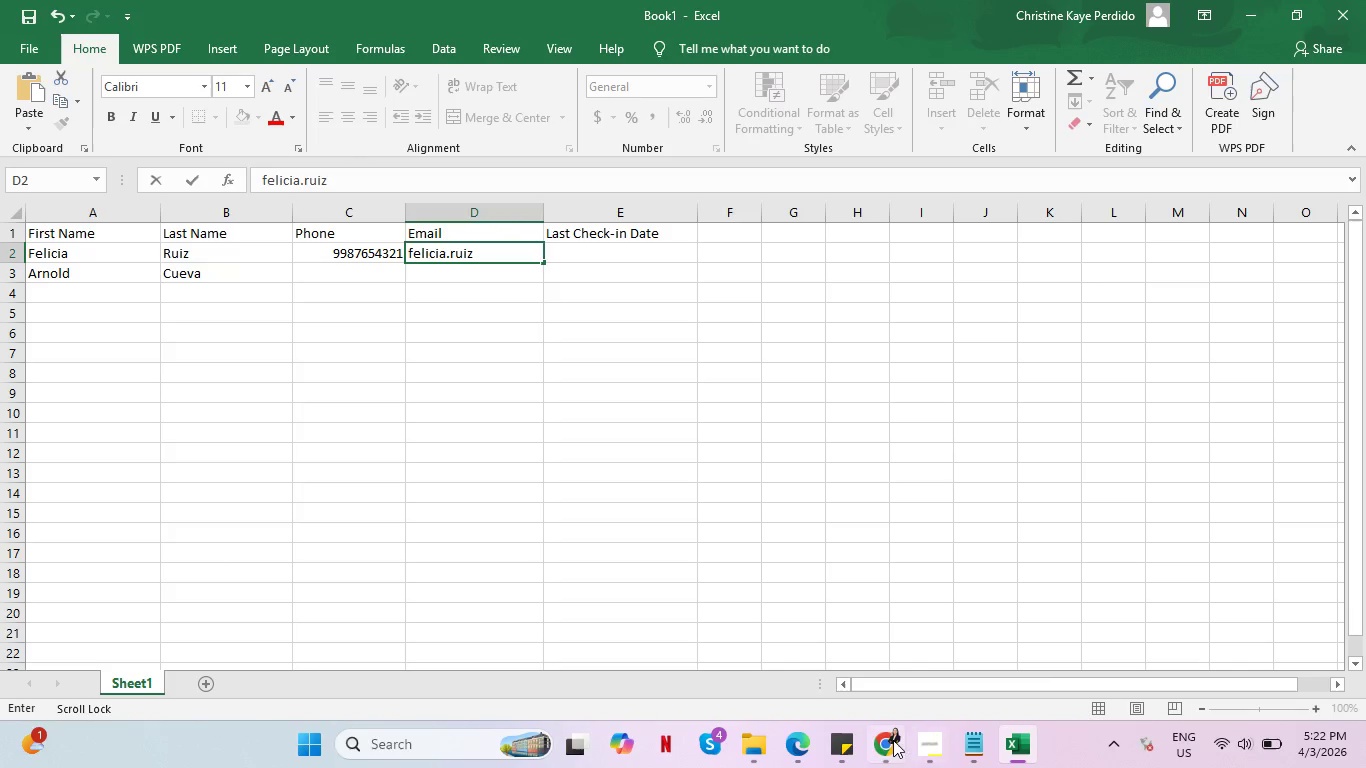 
left_click([872, 740])
 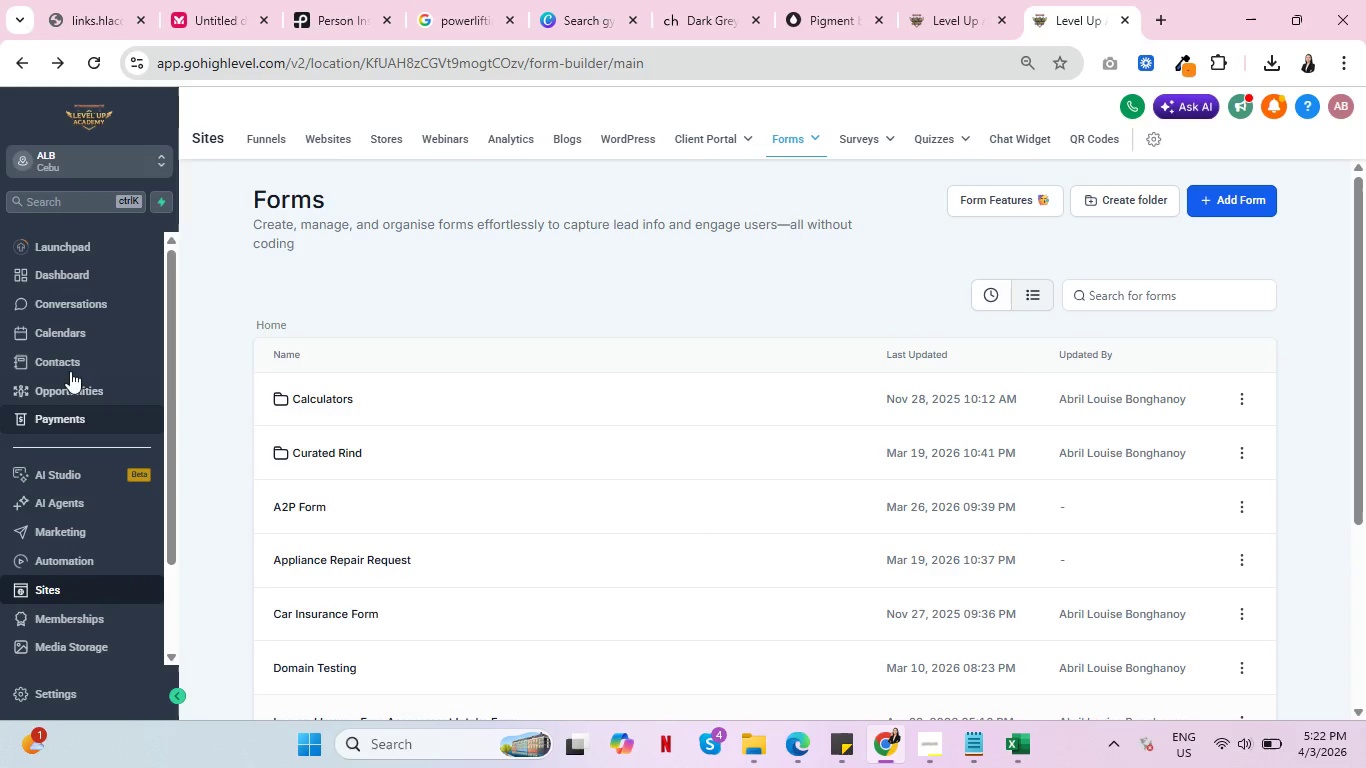 
left_click([66, 355])
 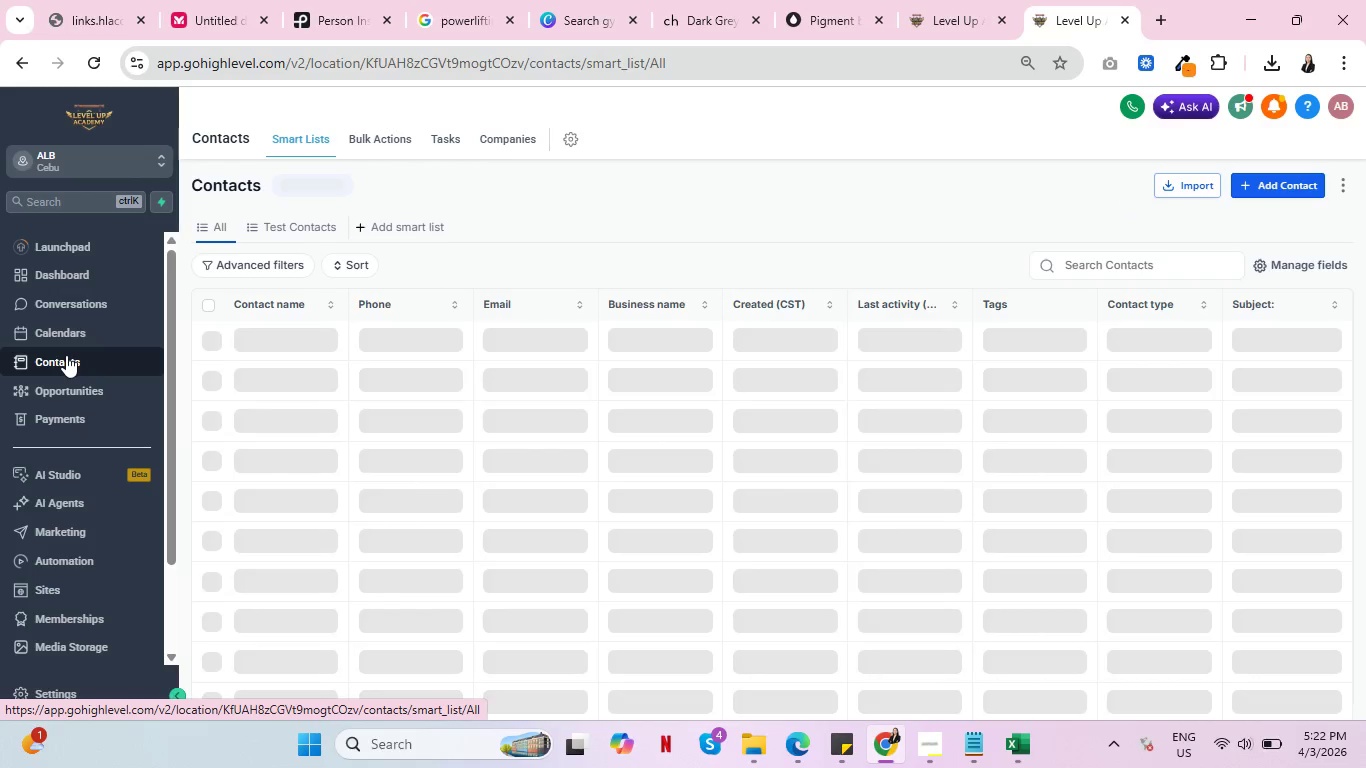 
mouse_move([510, 371])
 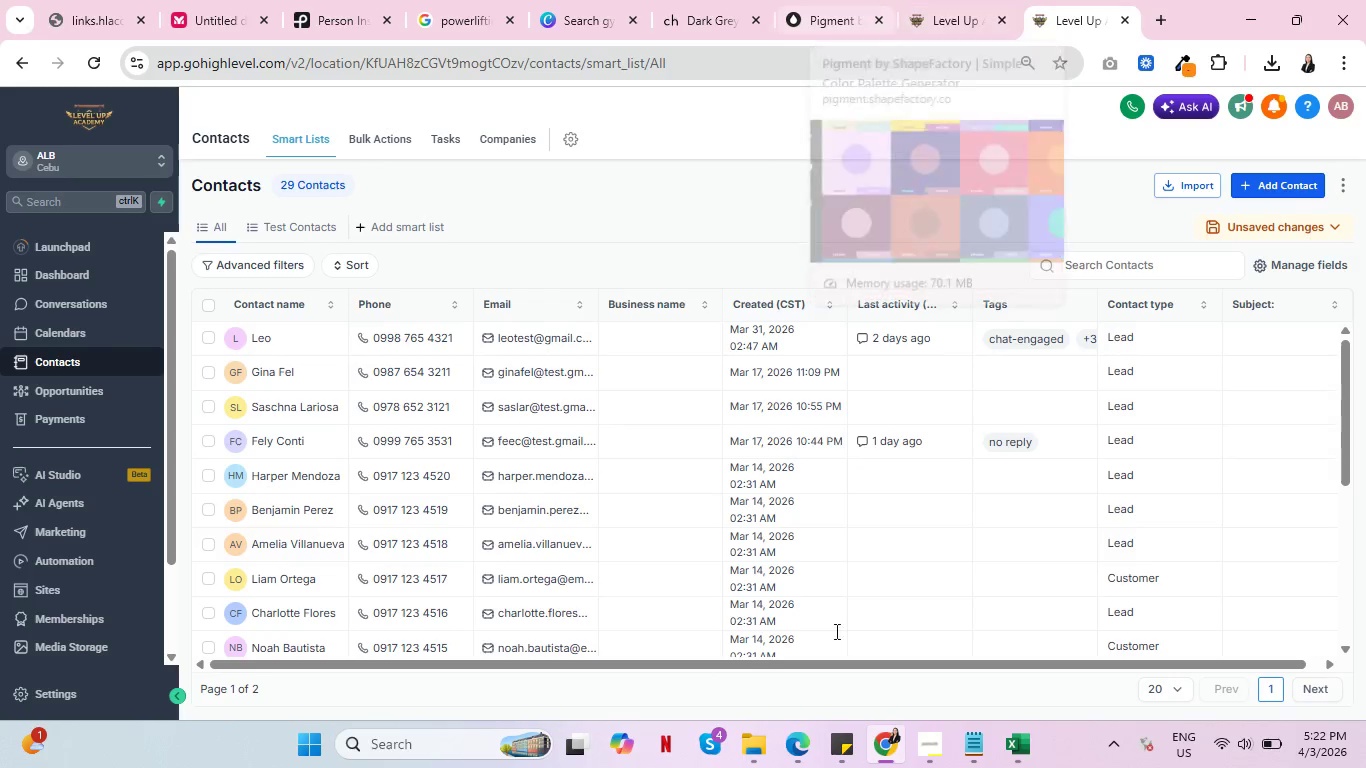 
left_click([1027, 751])
 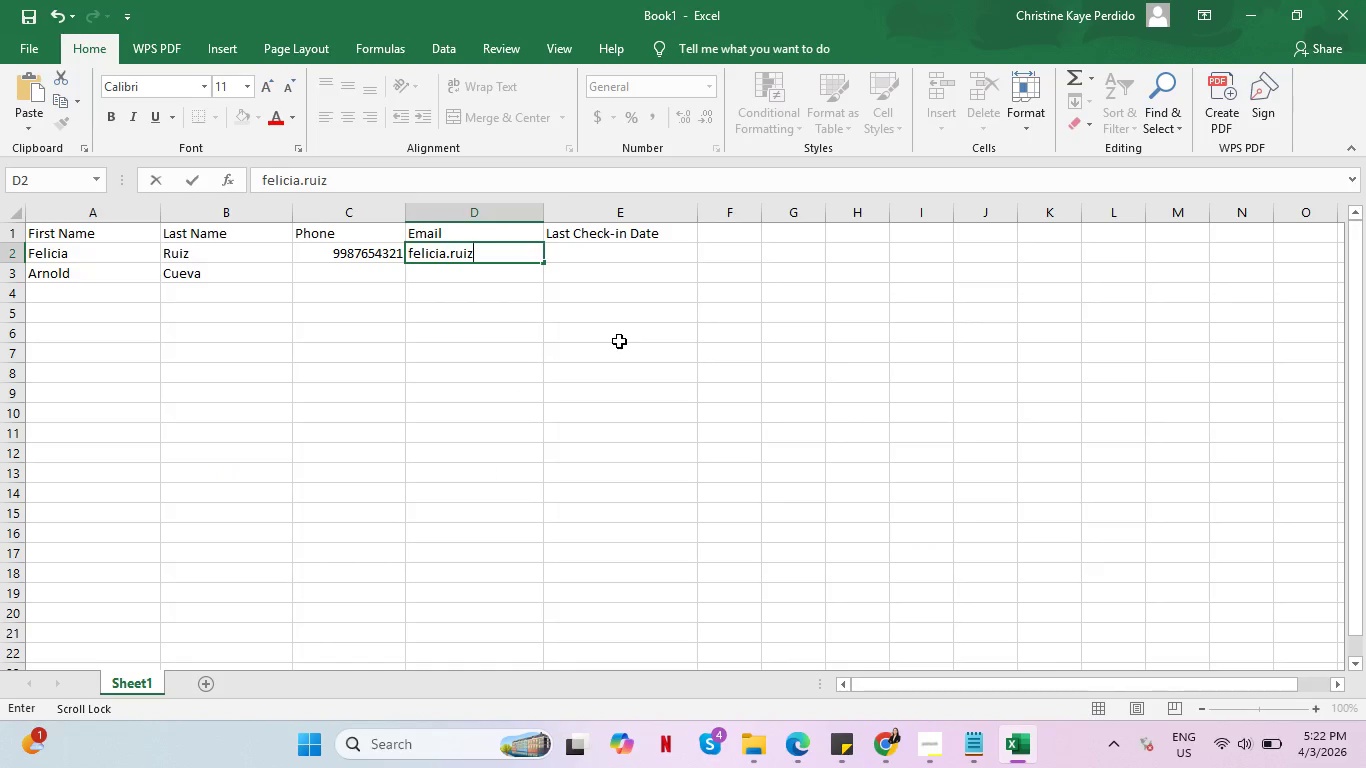 
type(#)
key(Backspace)
type(@test.gmail.com)
 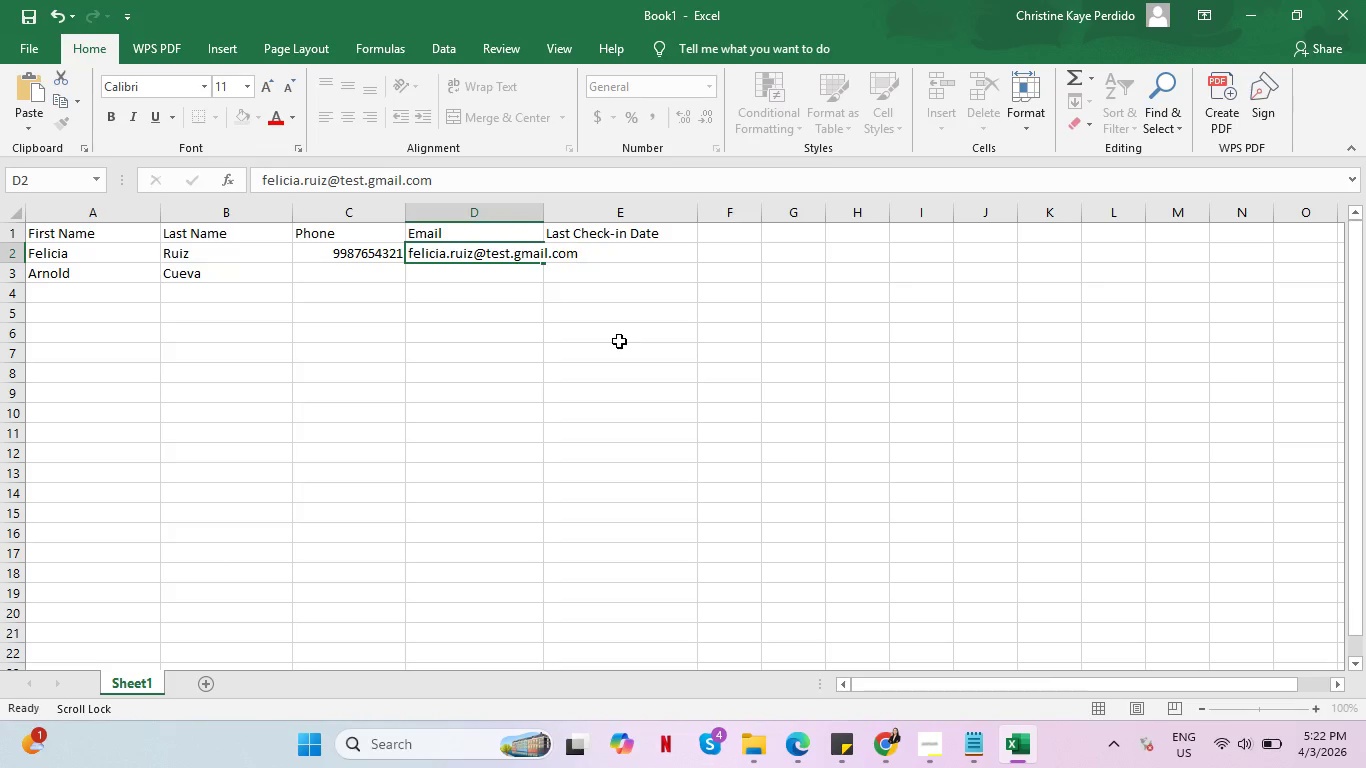 
key(Enter)
 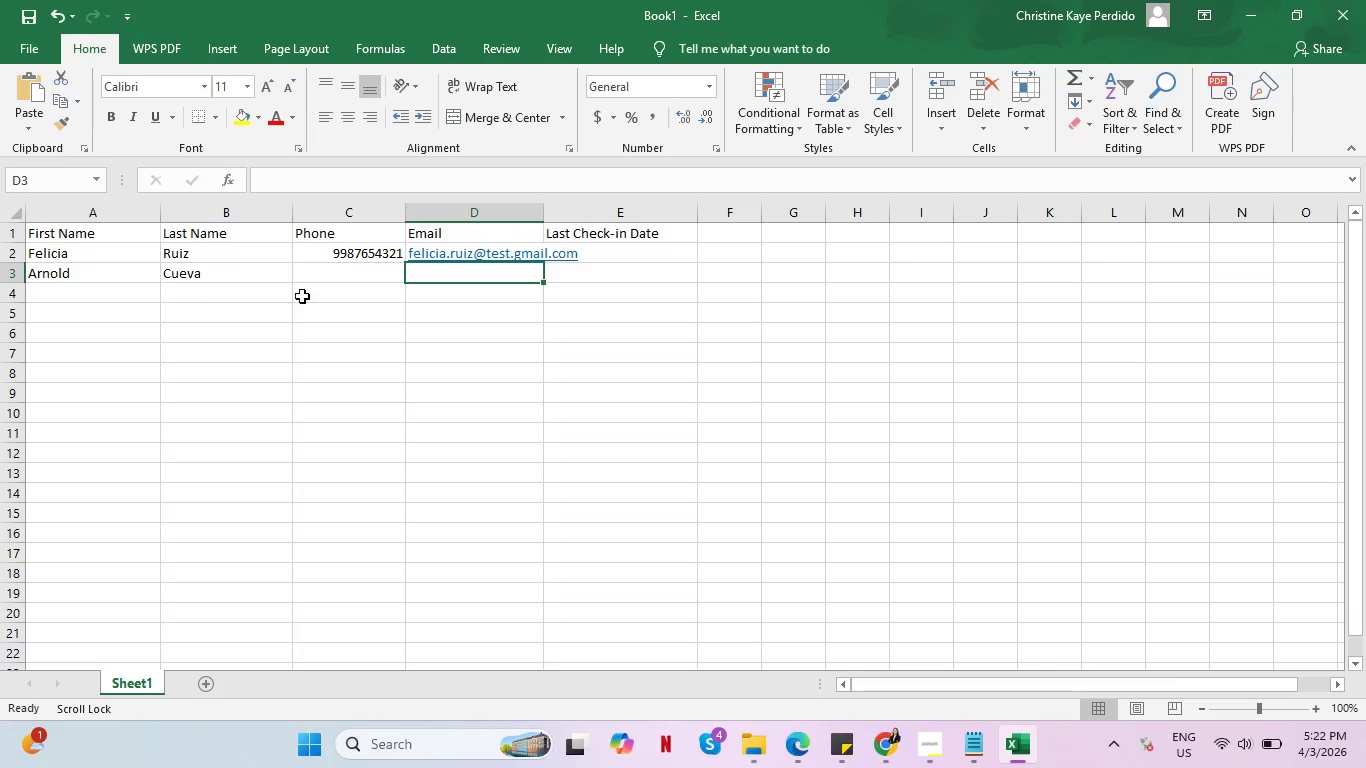 
left_click([348, 273])
 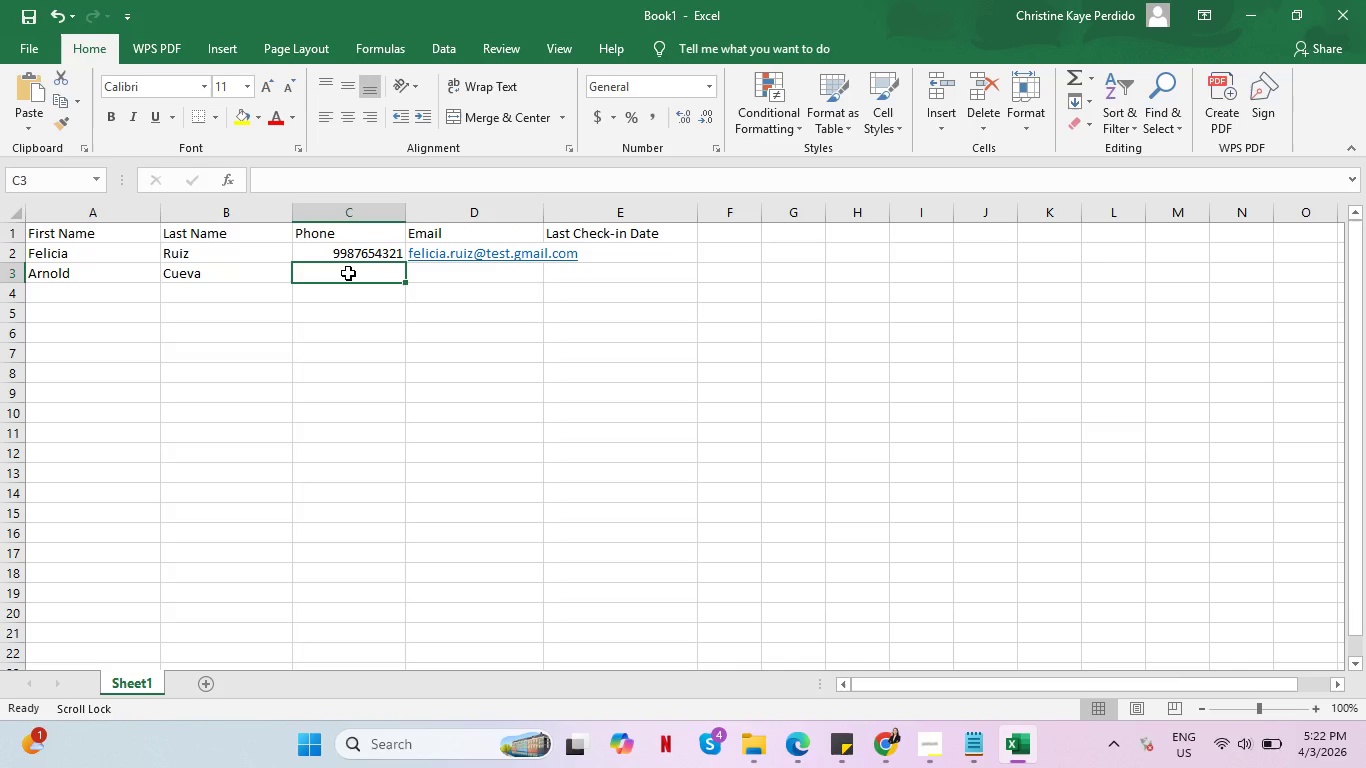 
type(09123456789)
 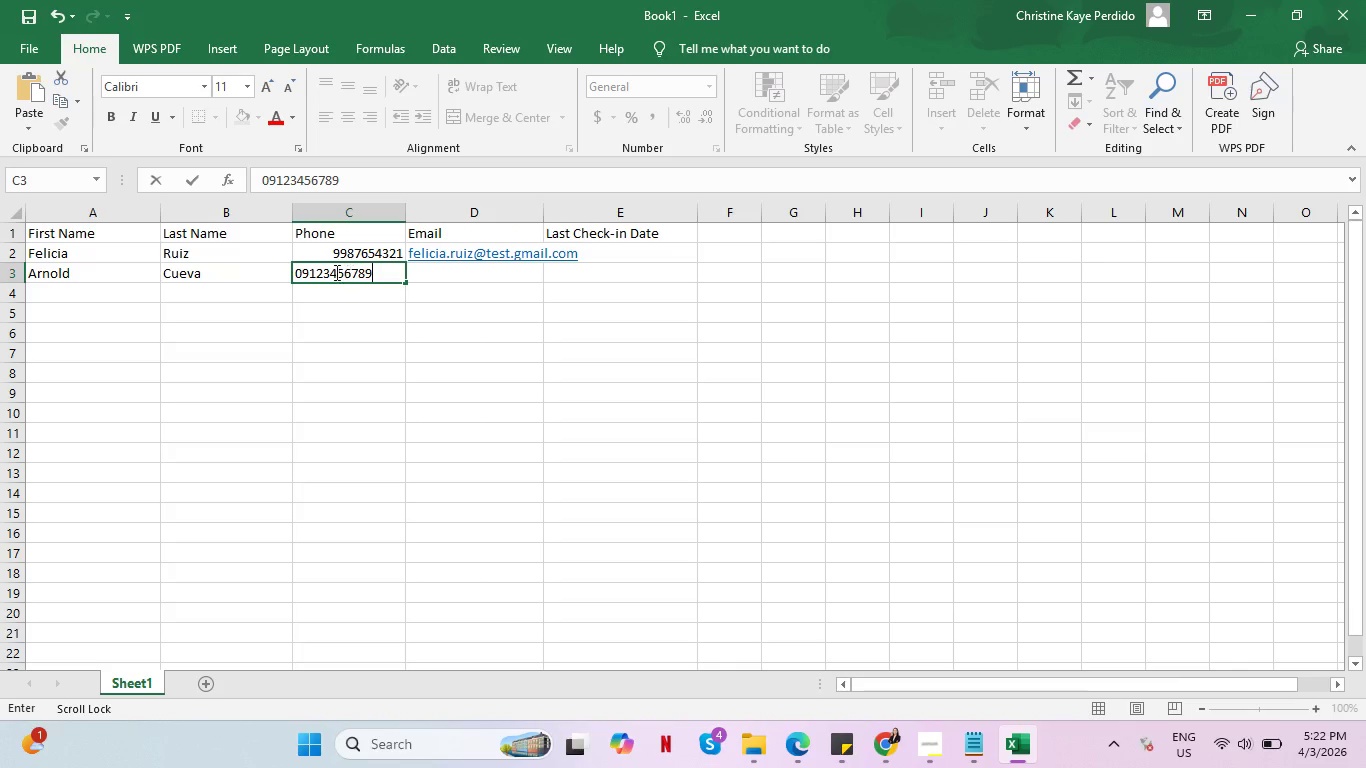 
left_click([349, 304])
 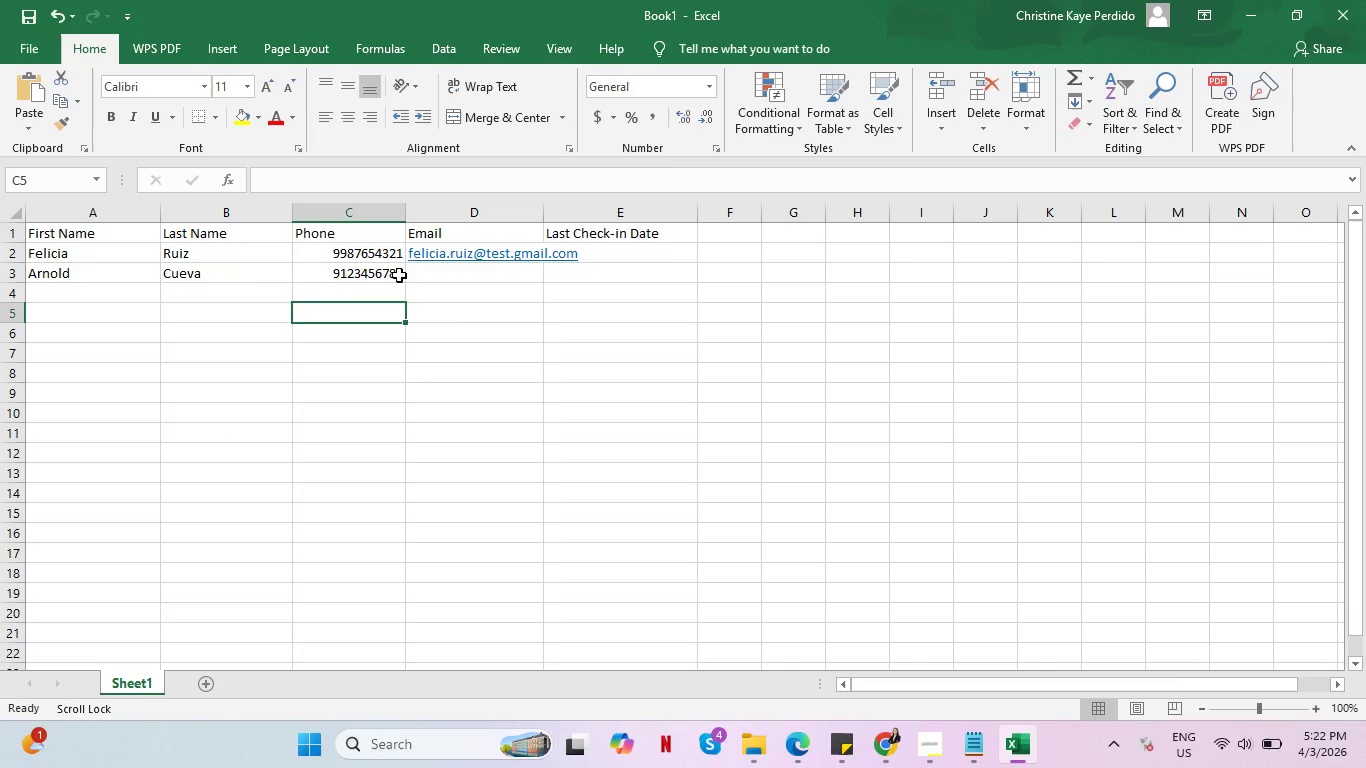 
left_click([425, 273])
 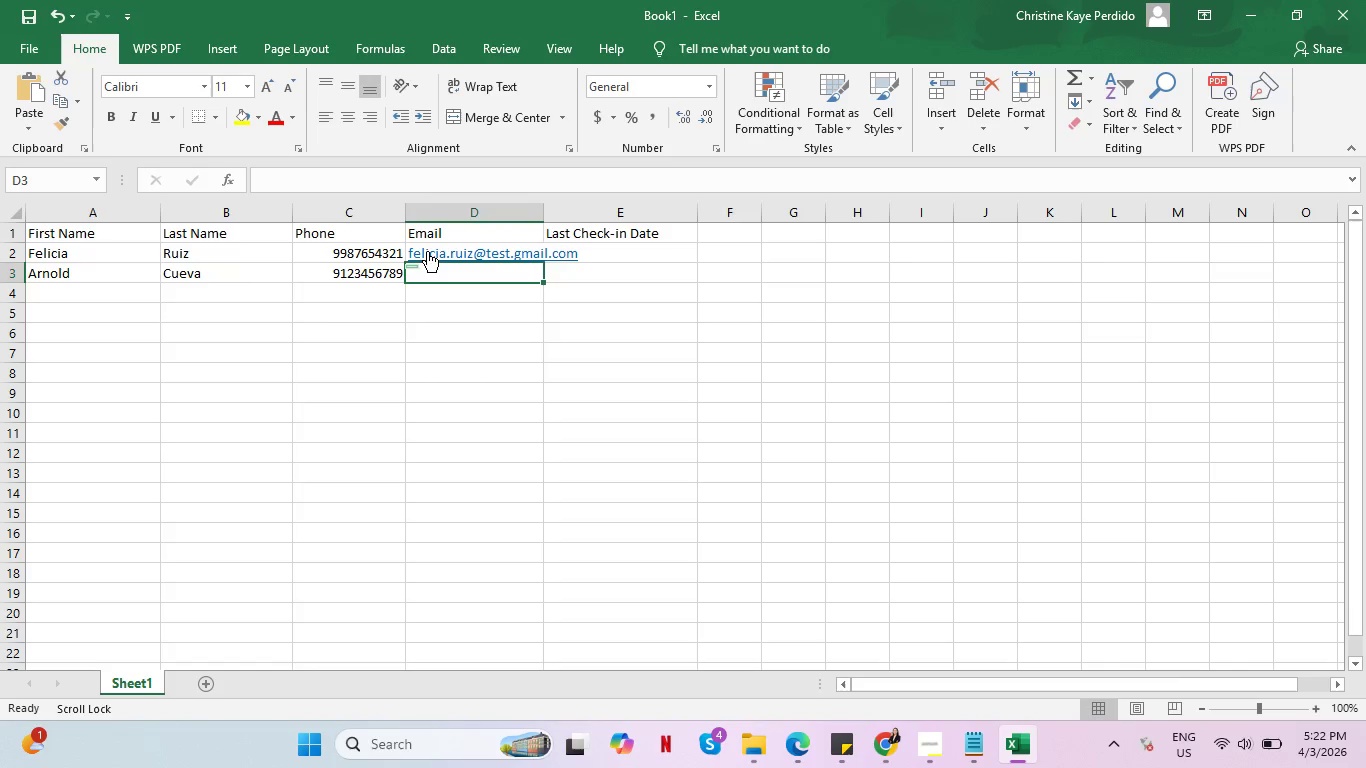 
right_click([429, 249])
 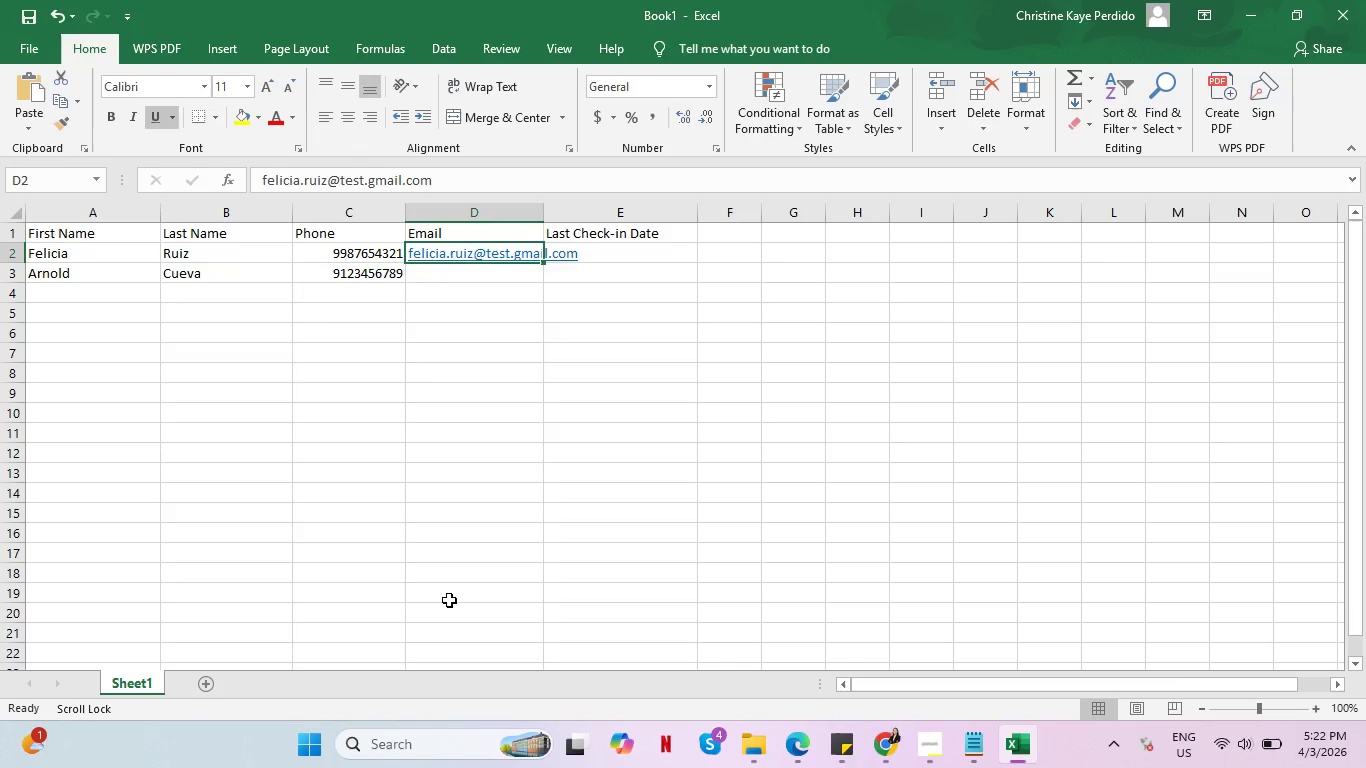 
left_click([447, 272])
 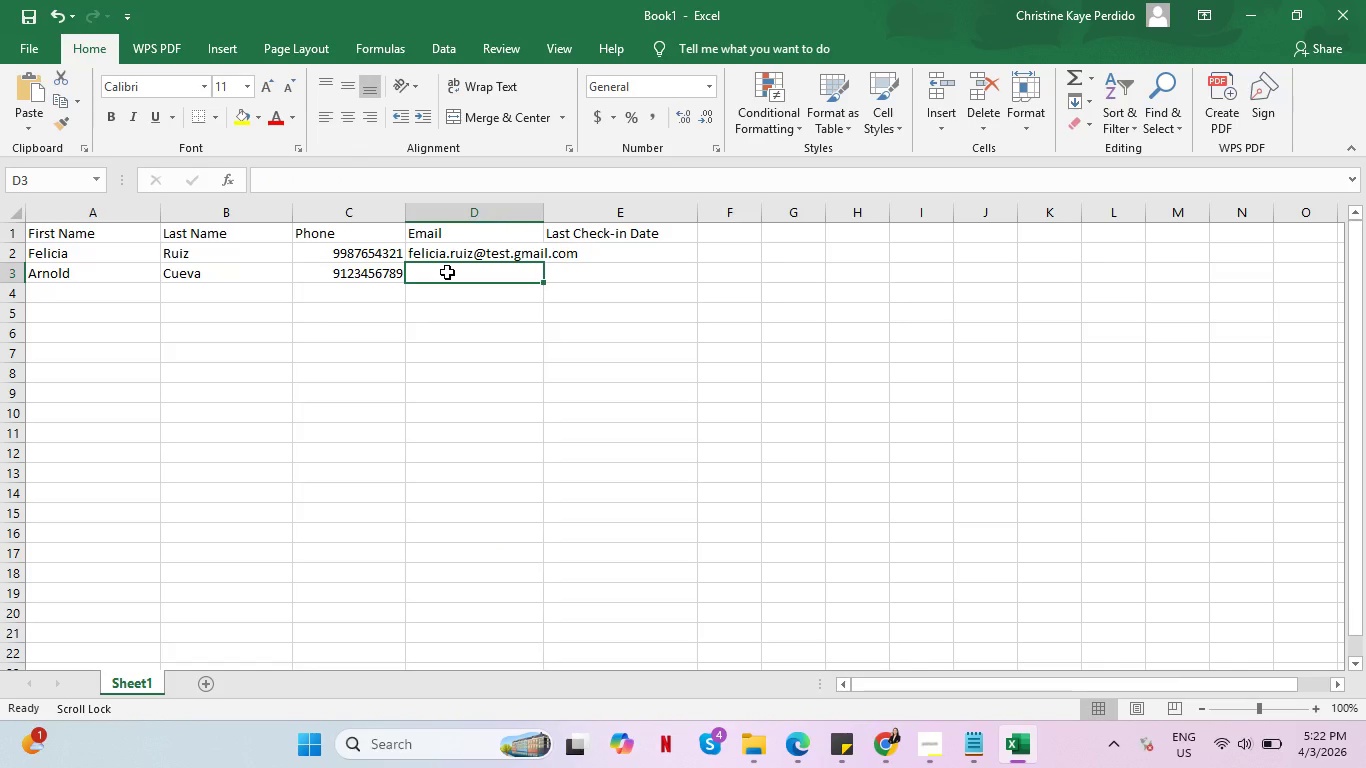 
type(arnold.cuea)
key(Backspace)
type(va@)
 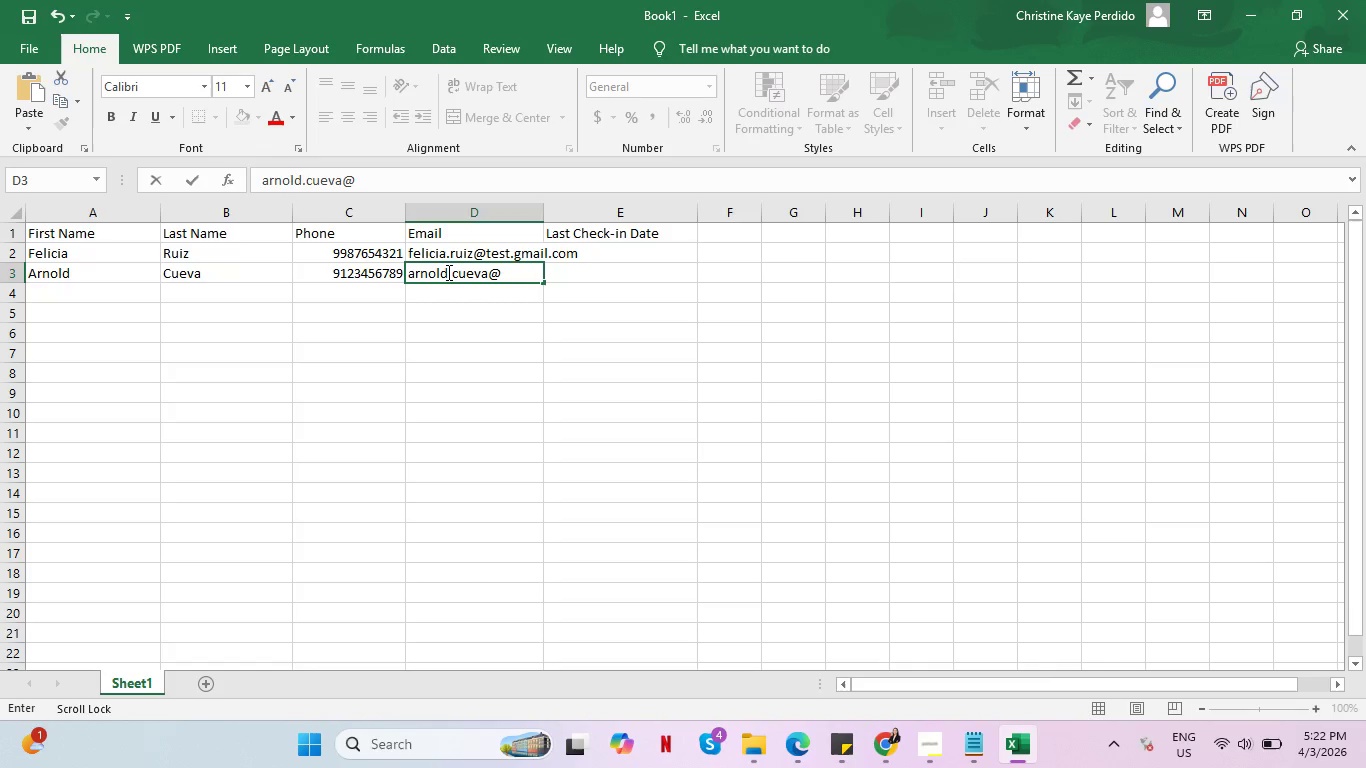 
type(email.com)
 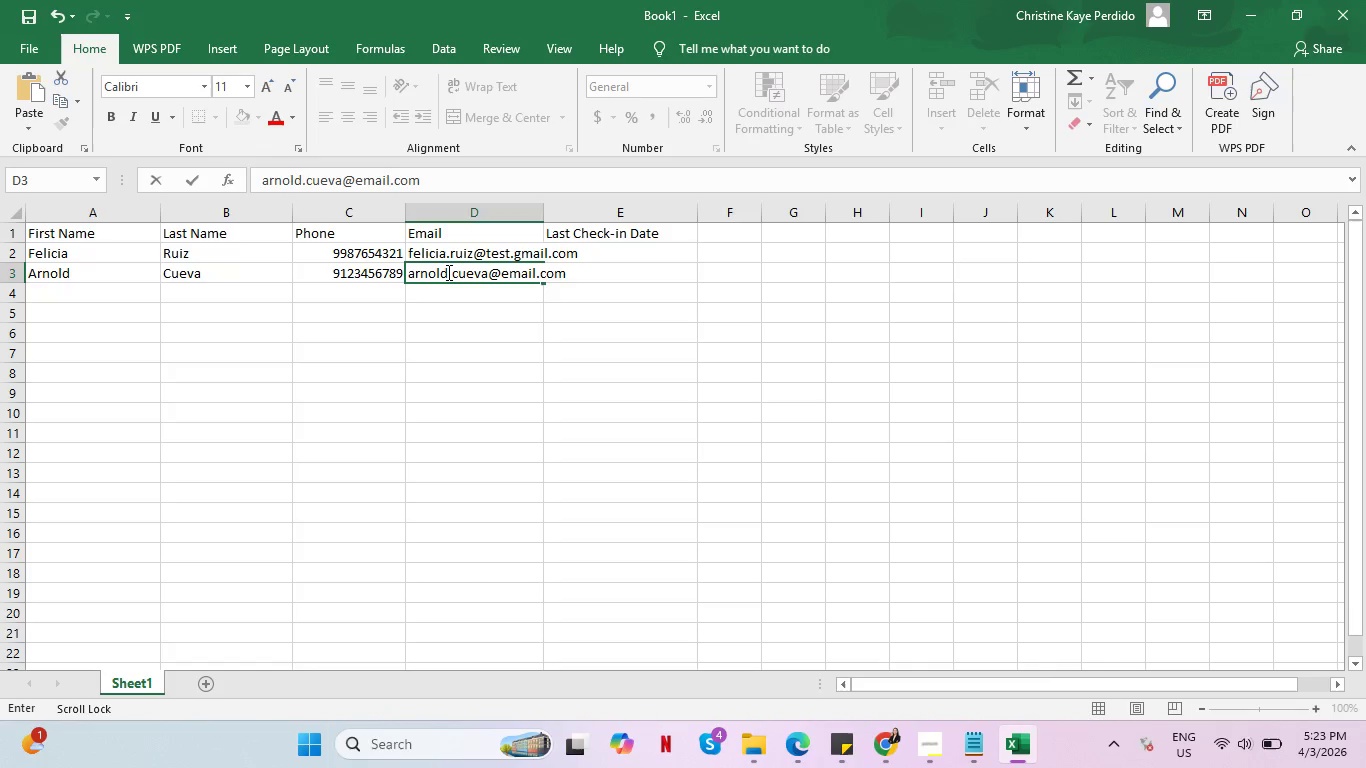 
key(Enter)
 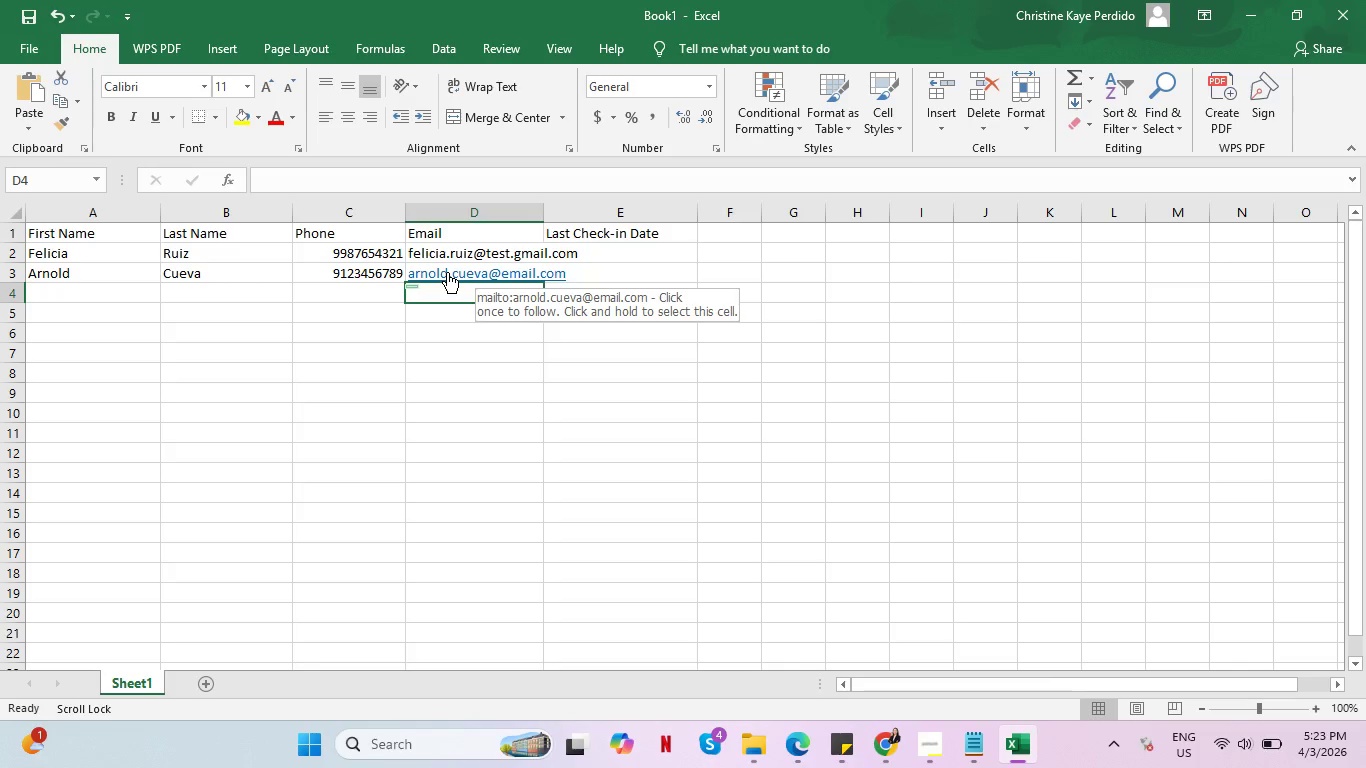 
right_click([447, 272])
 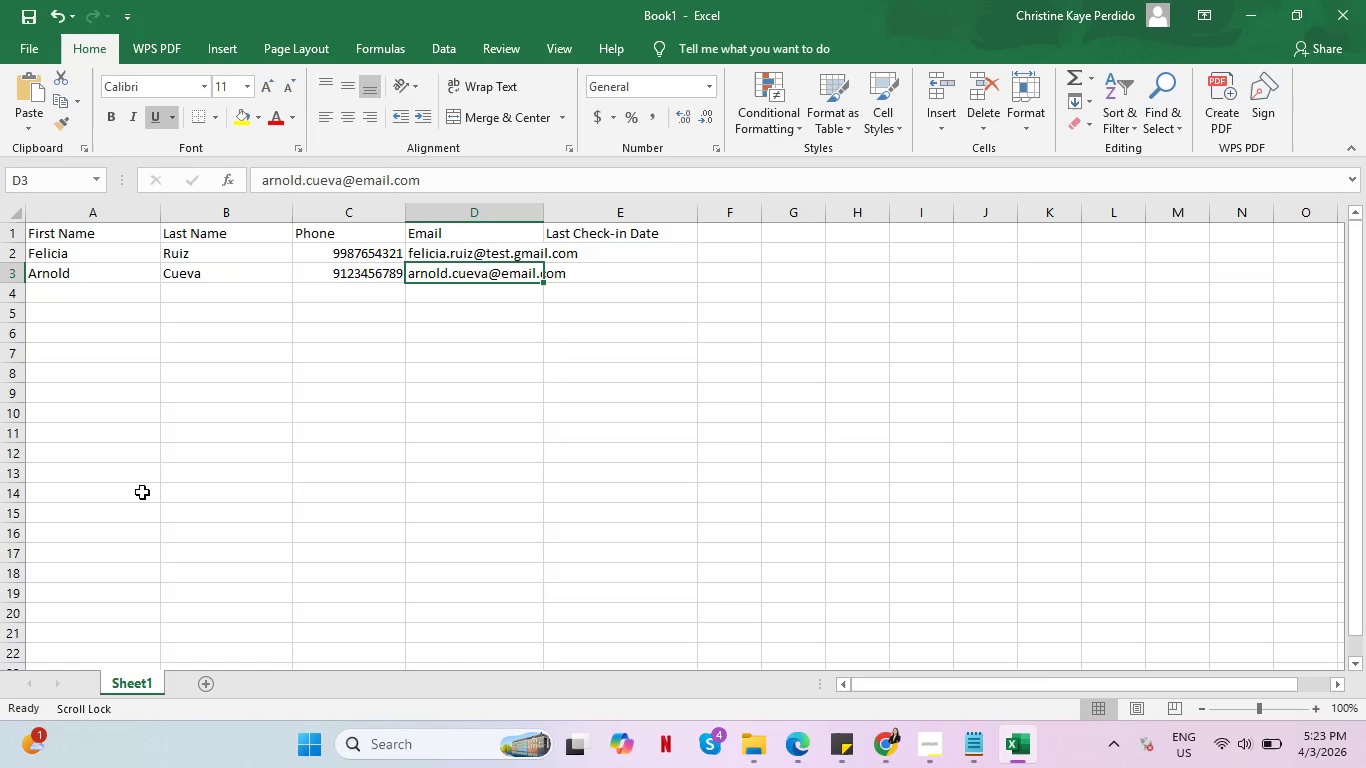 
left_click([54, 298])
 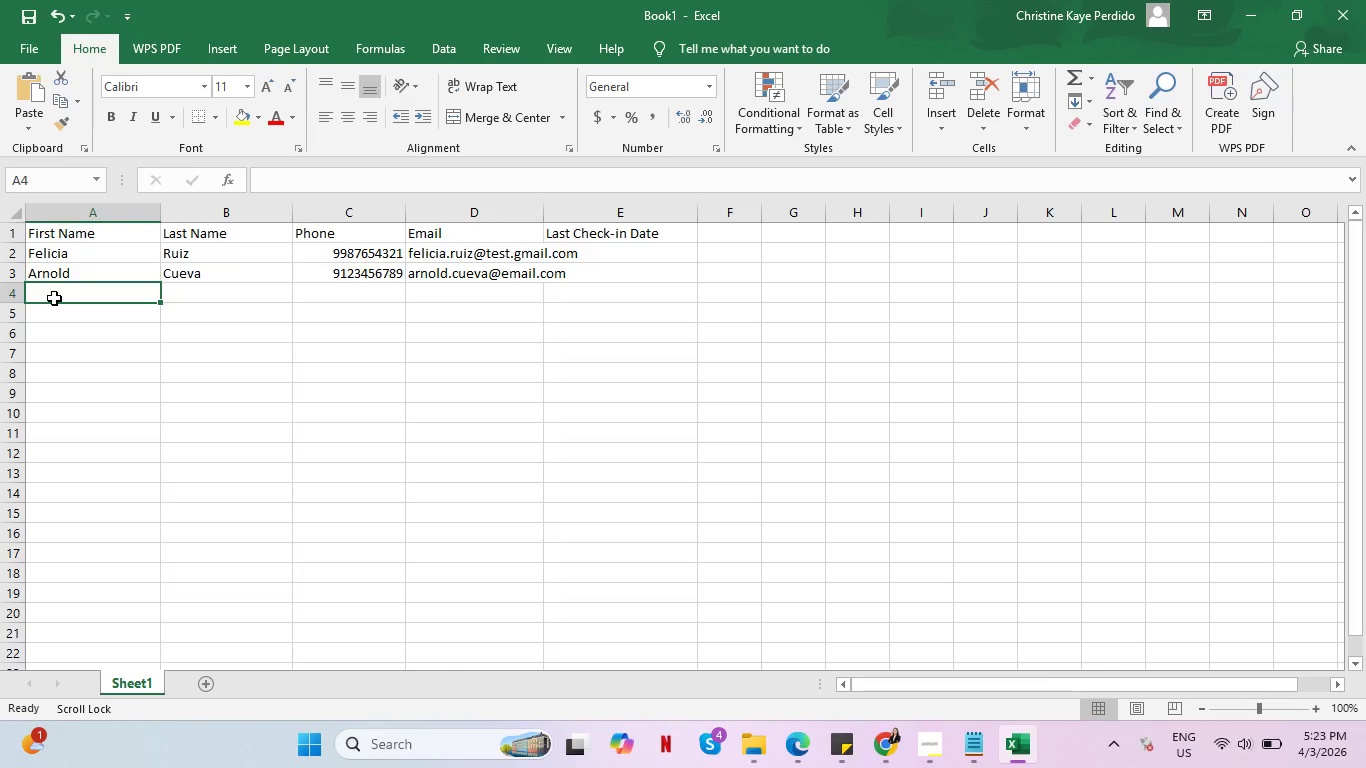 
type(Mike)
key(Tab)
type(Smith)
 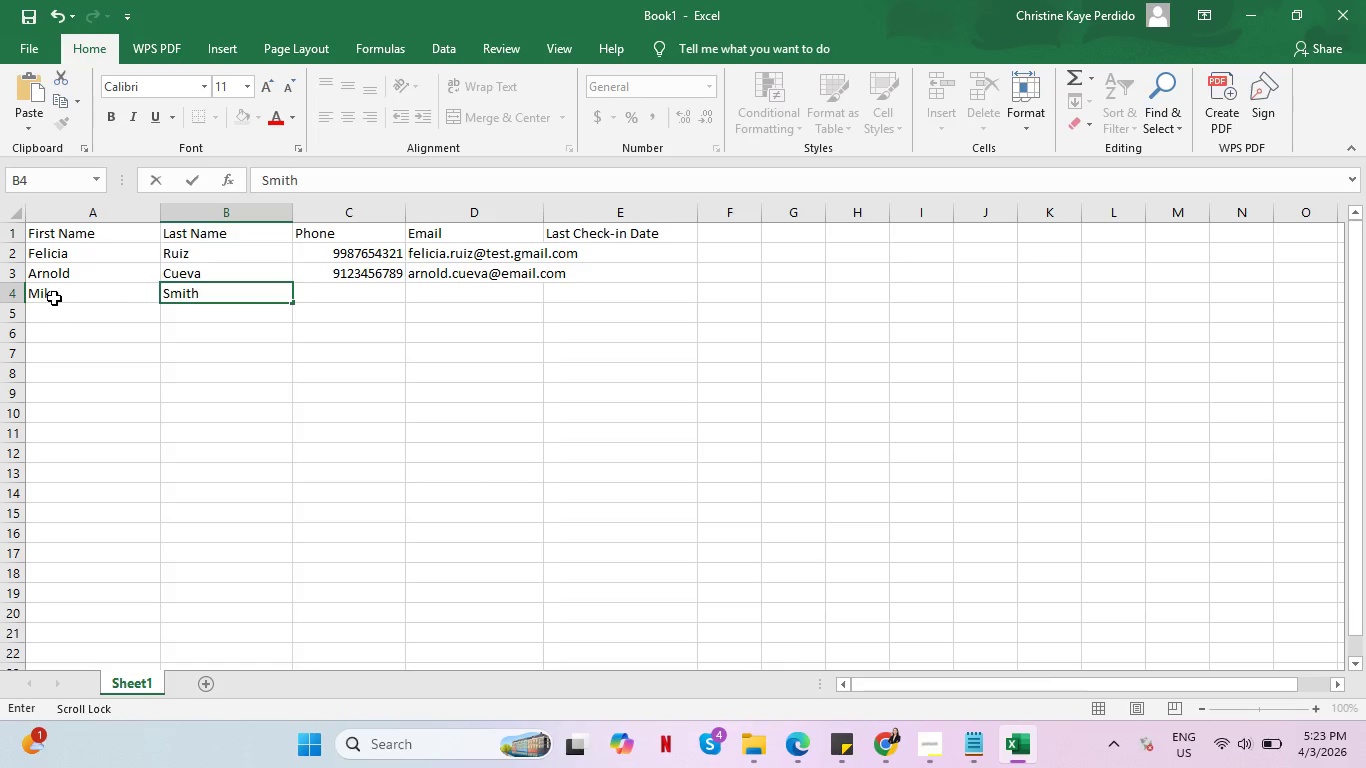 
left_click([347, 290])
 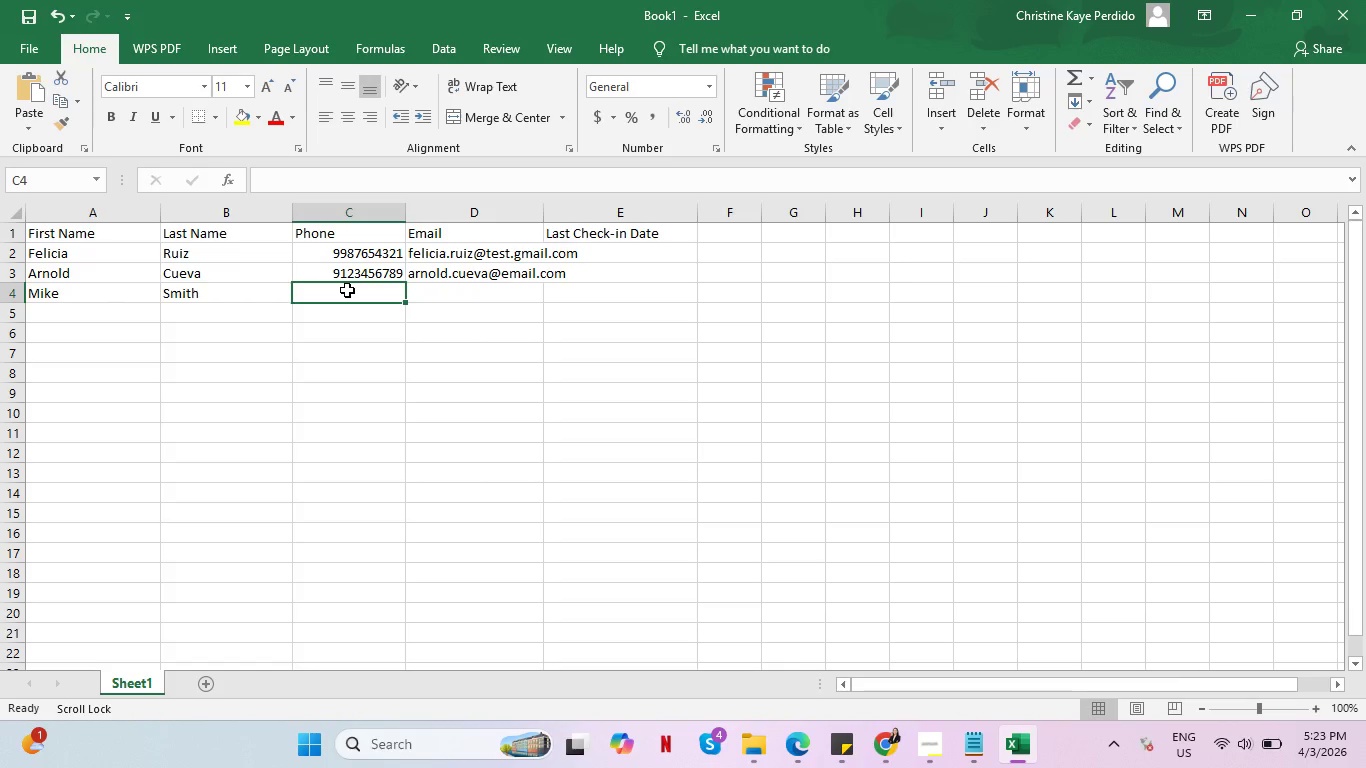 
type(5552345678)
 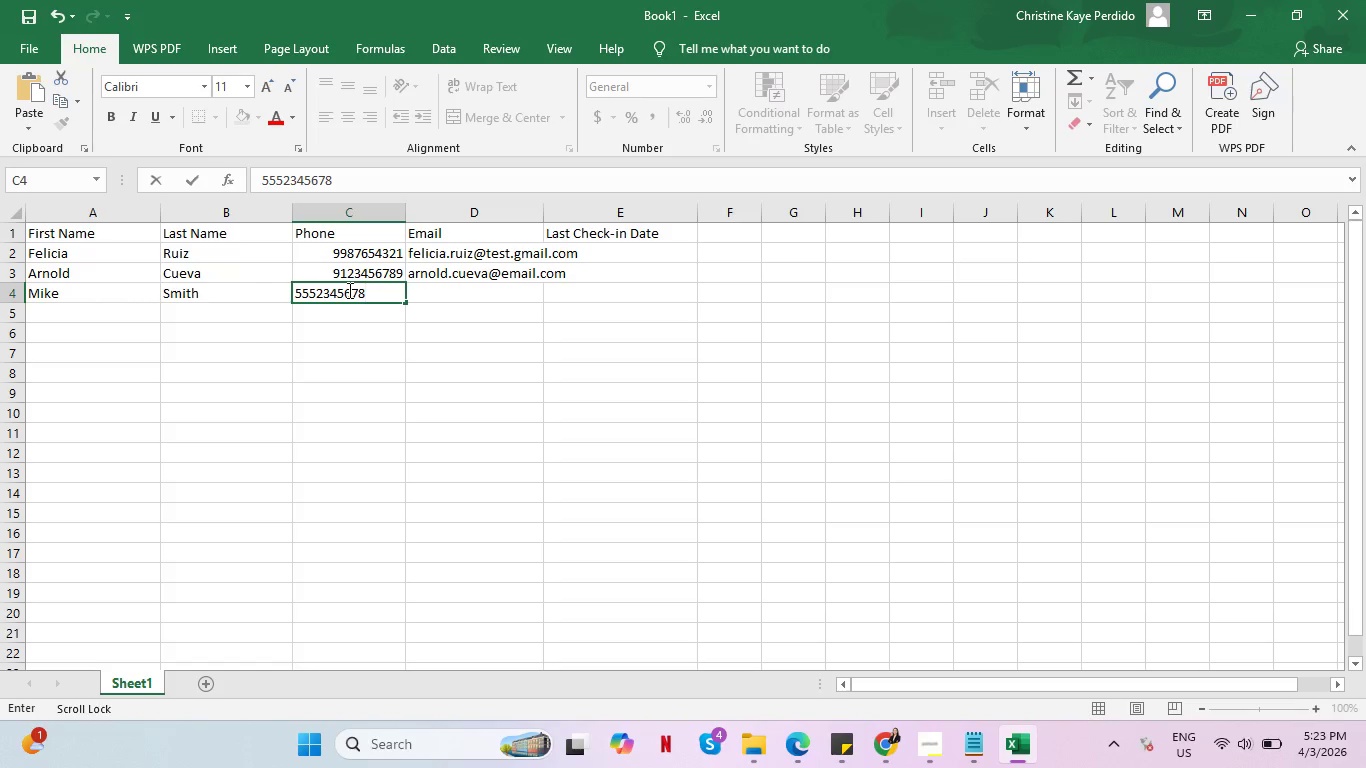 
key(Enter)
 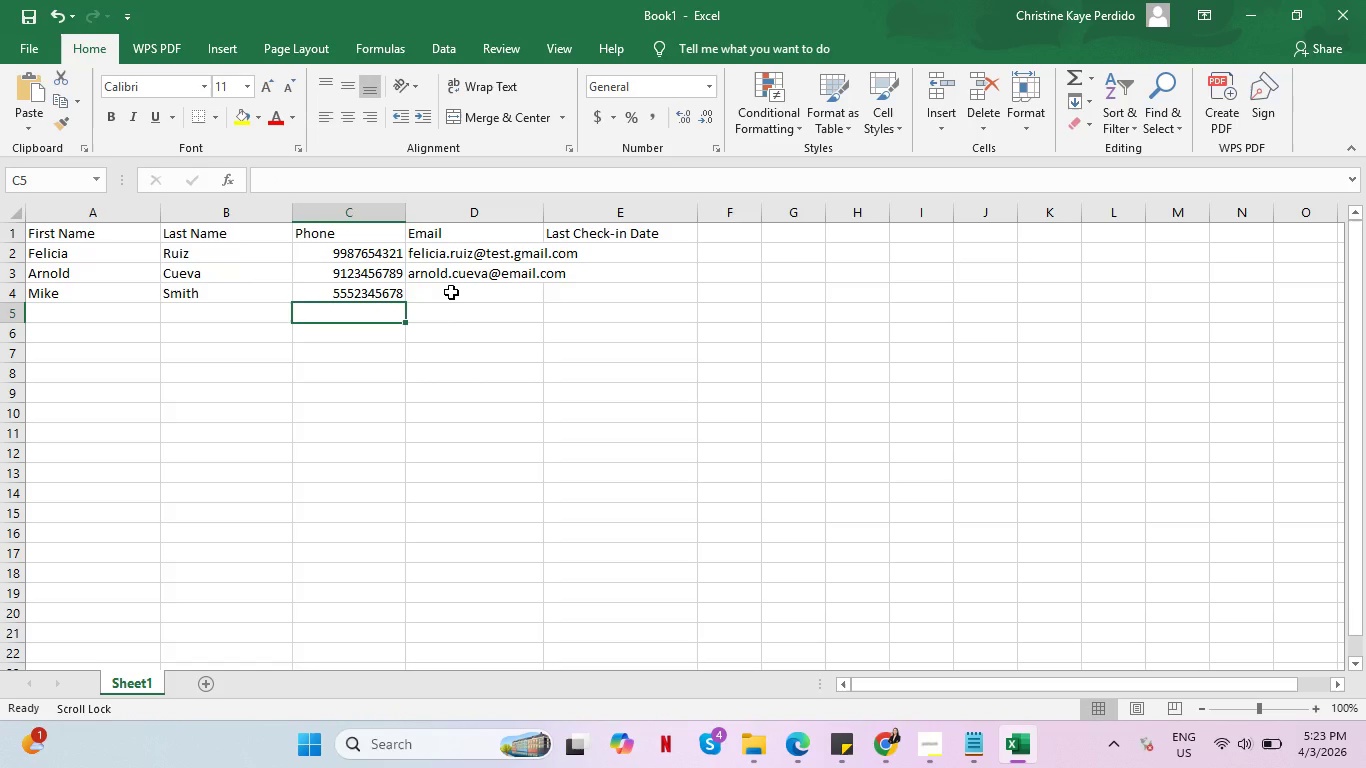 
left_click([372, 292])
 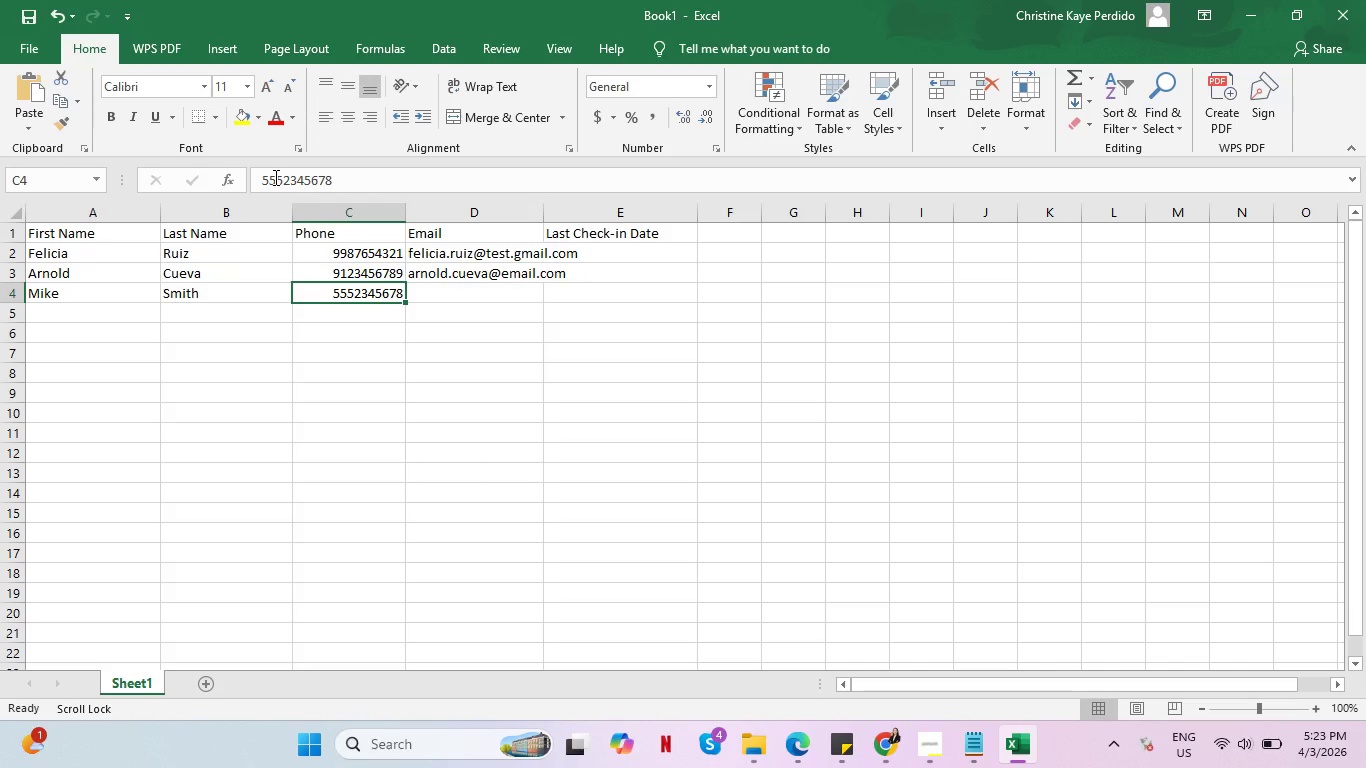 
left_click([274, 177])
 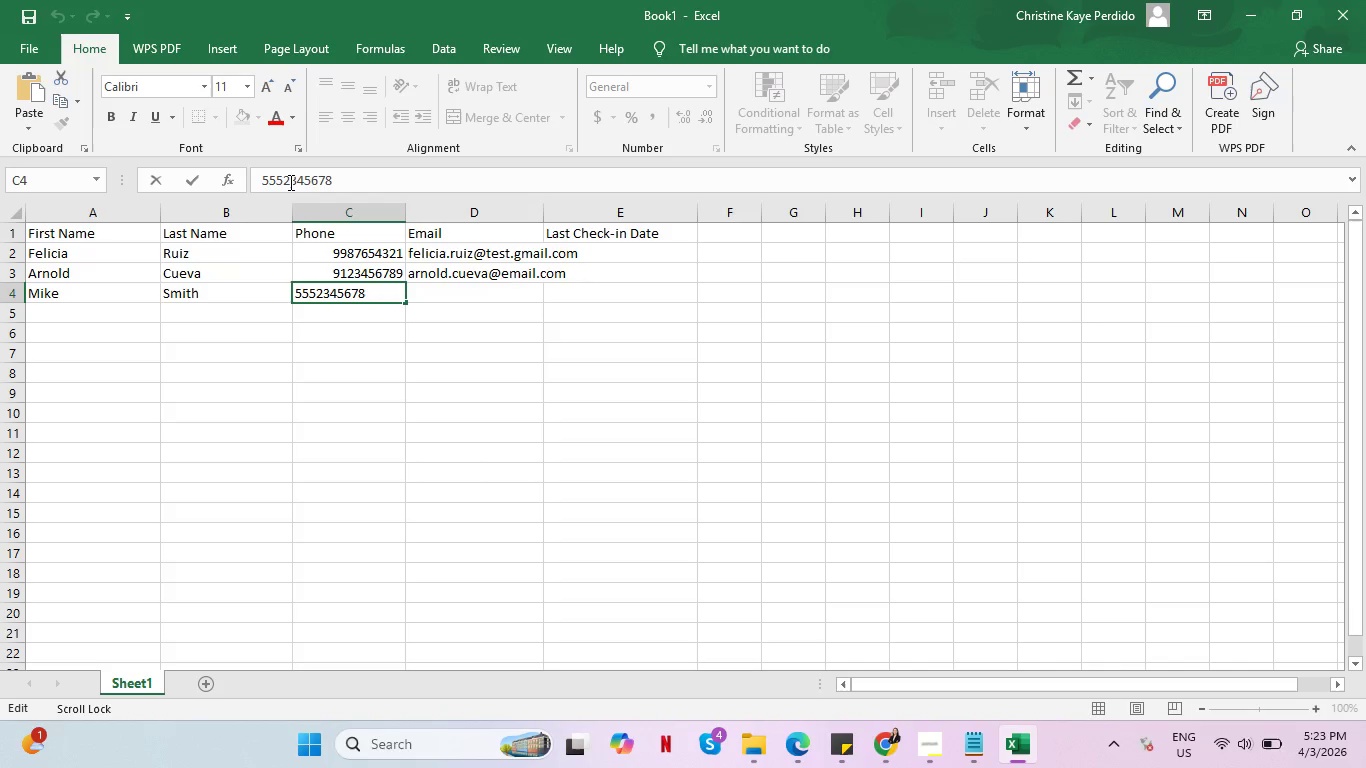 
left_click([289, 182])
 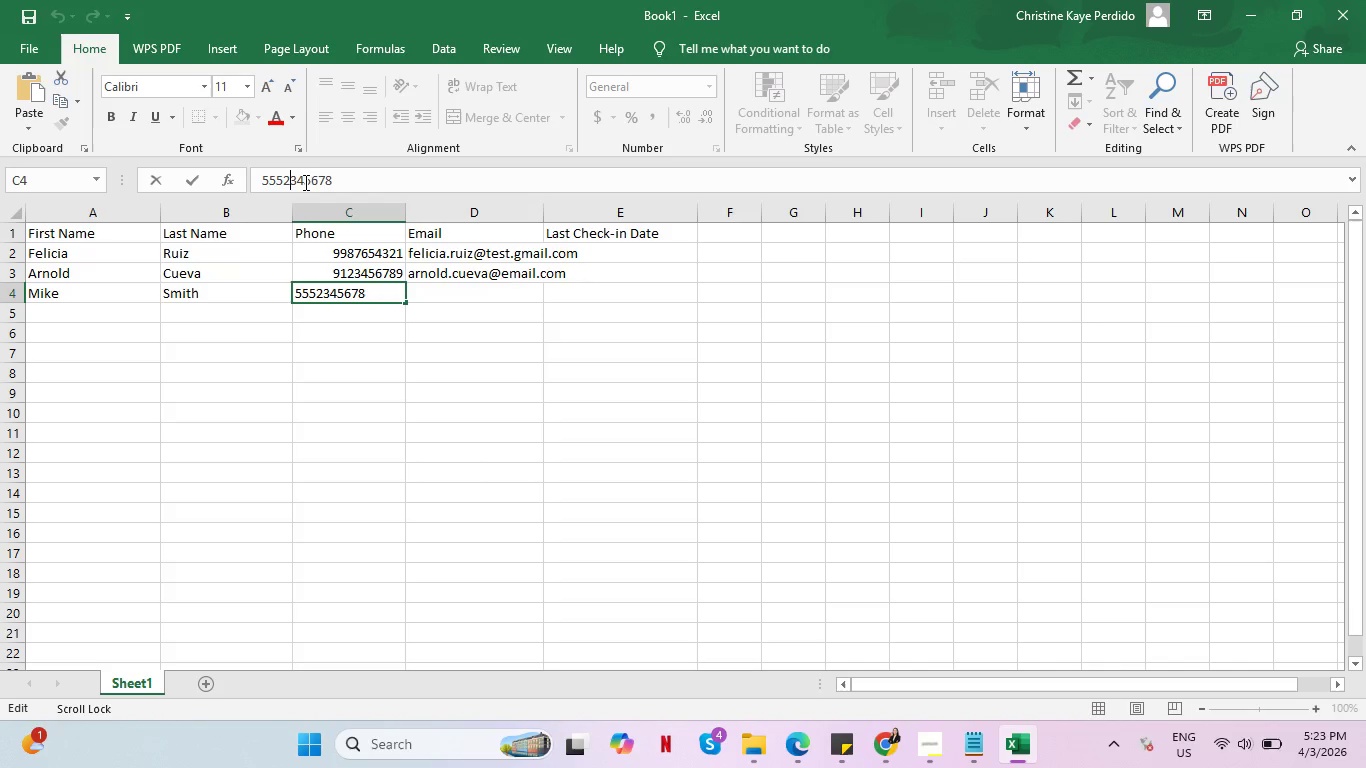 
left_click([306, 182])
 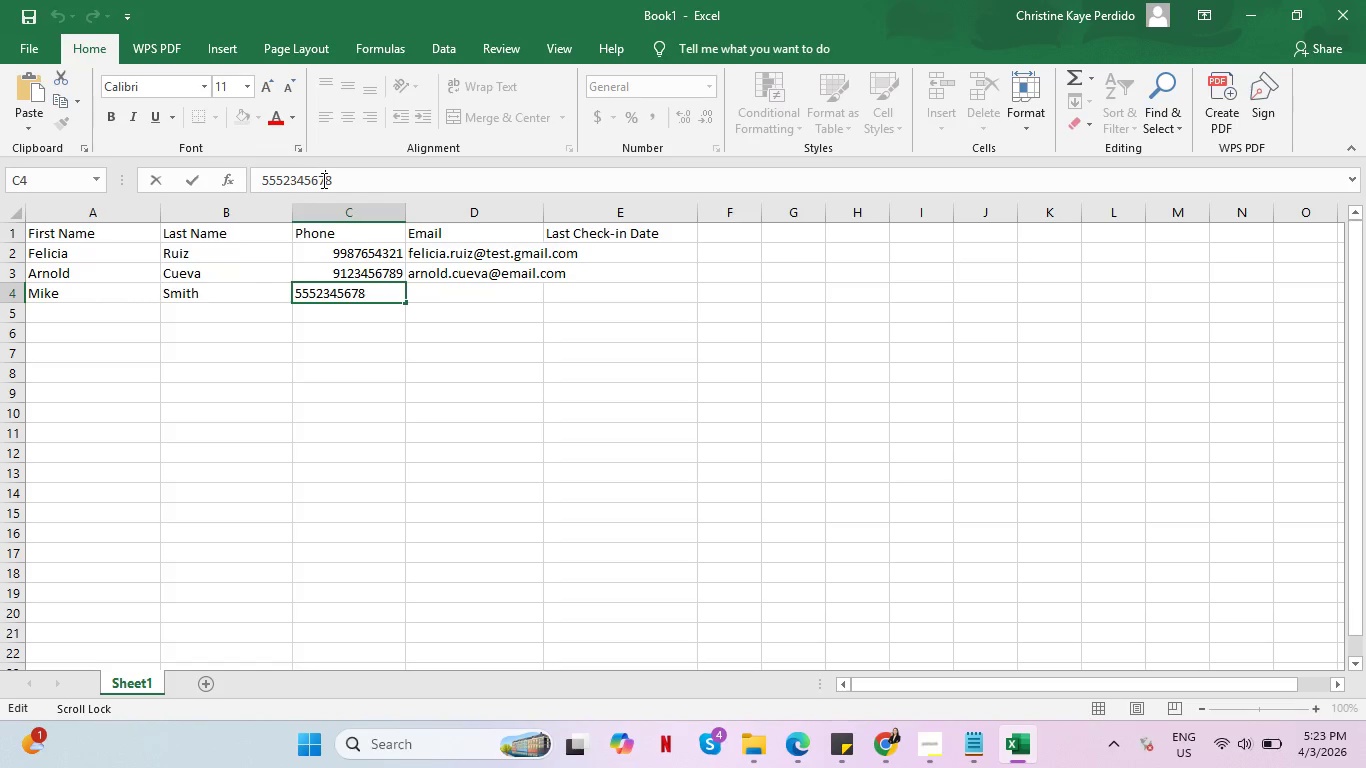 
double_click([319, 180])
 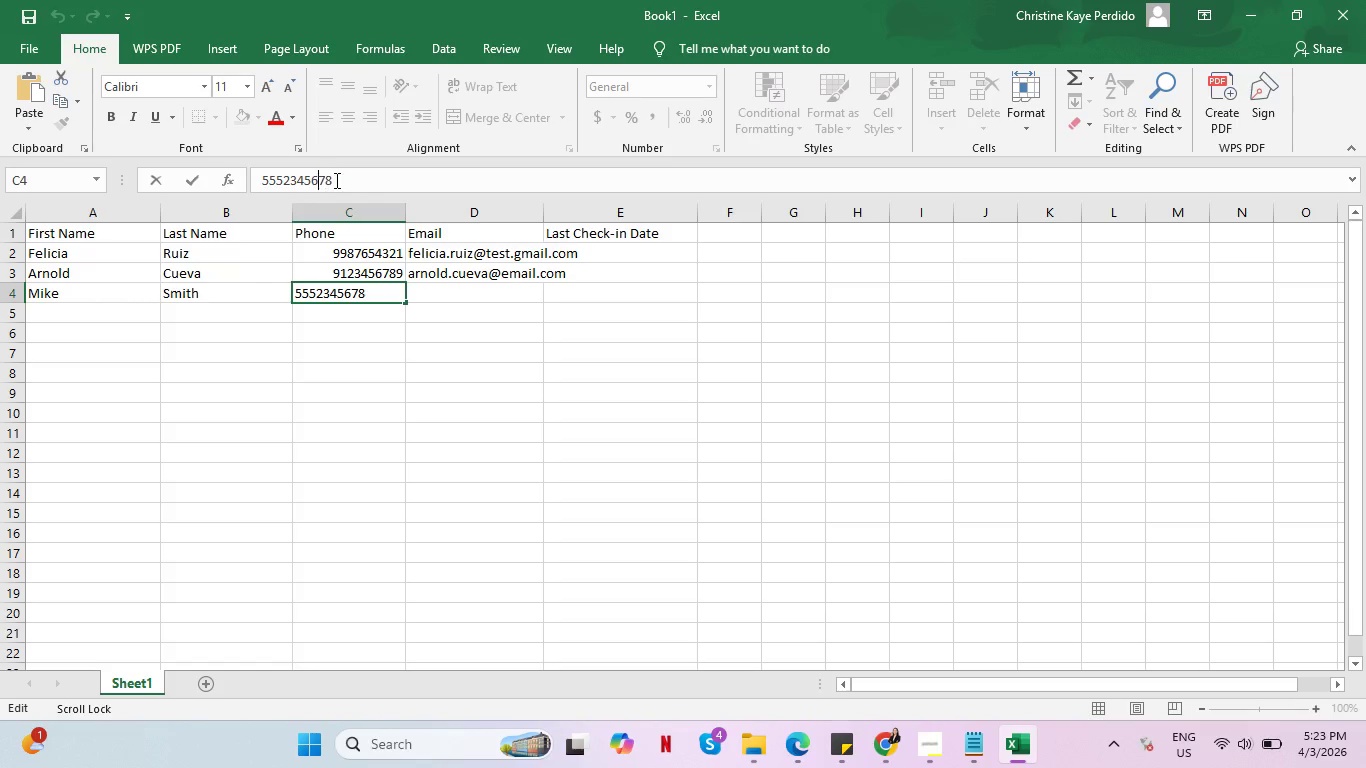 
triple_click([336, 180])
 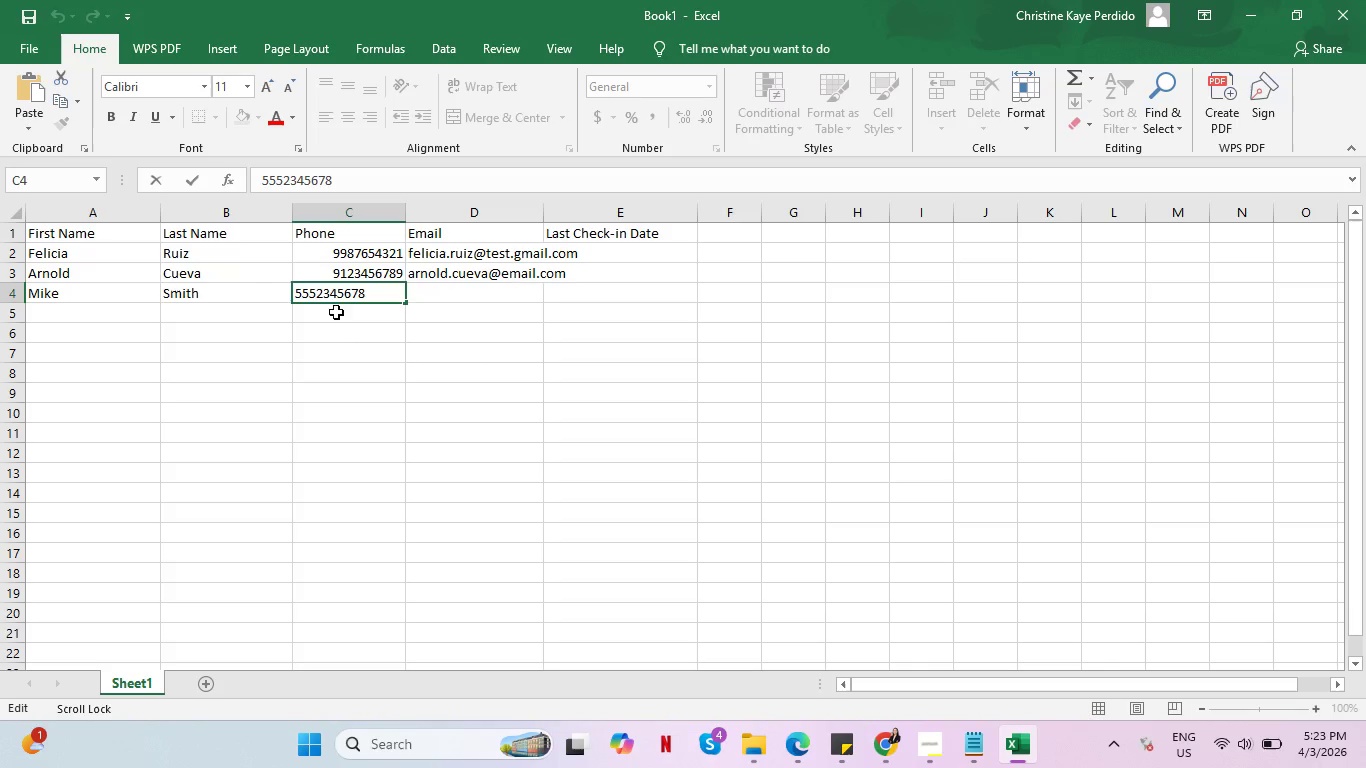 
left_click([350, 334])
 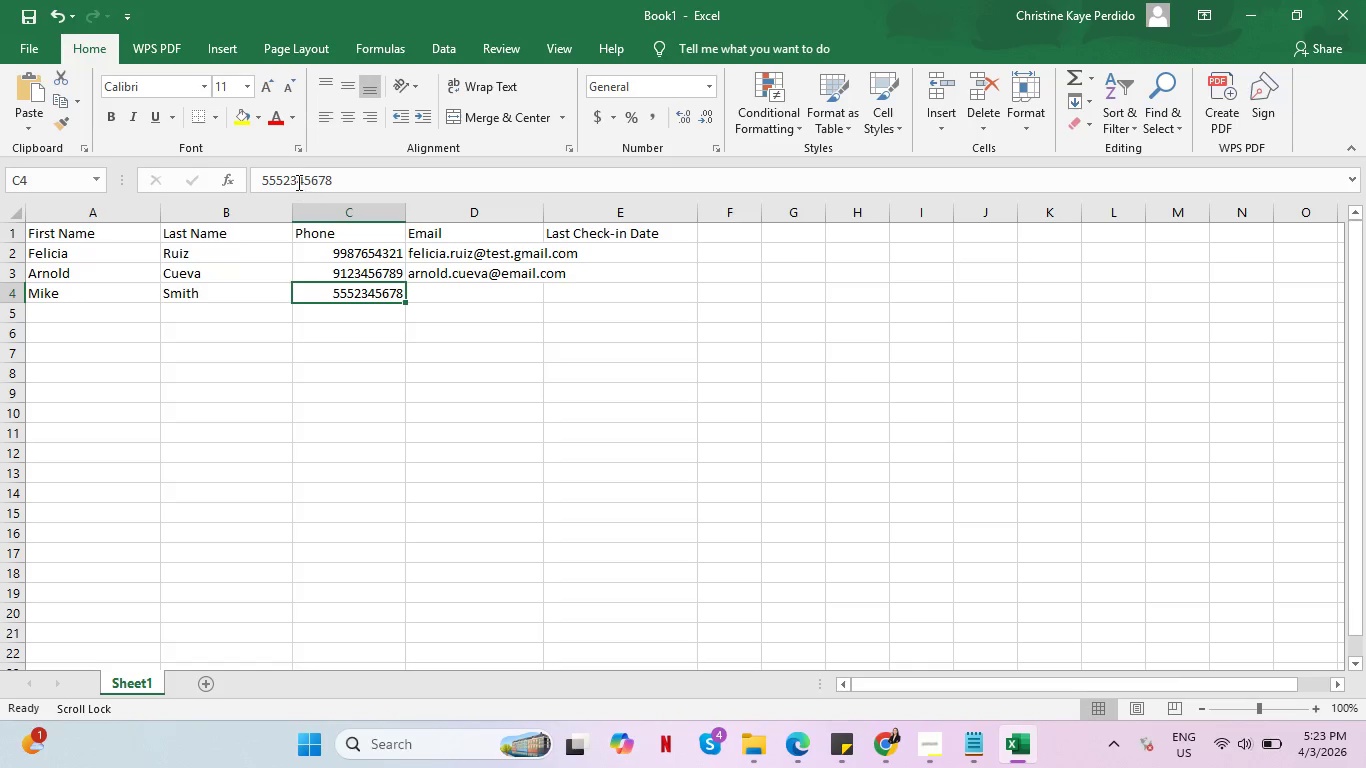 
left_click([351, 180])
 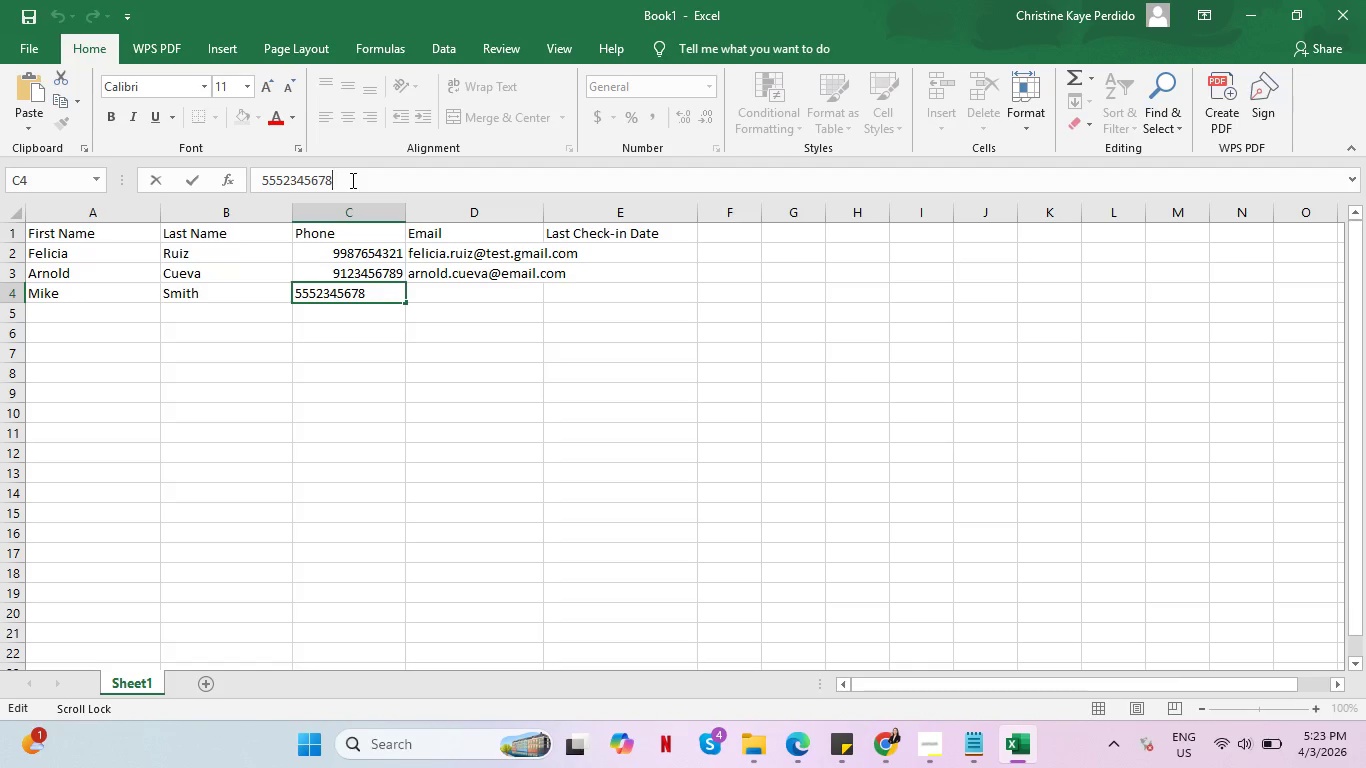 
key(1)
 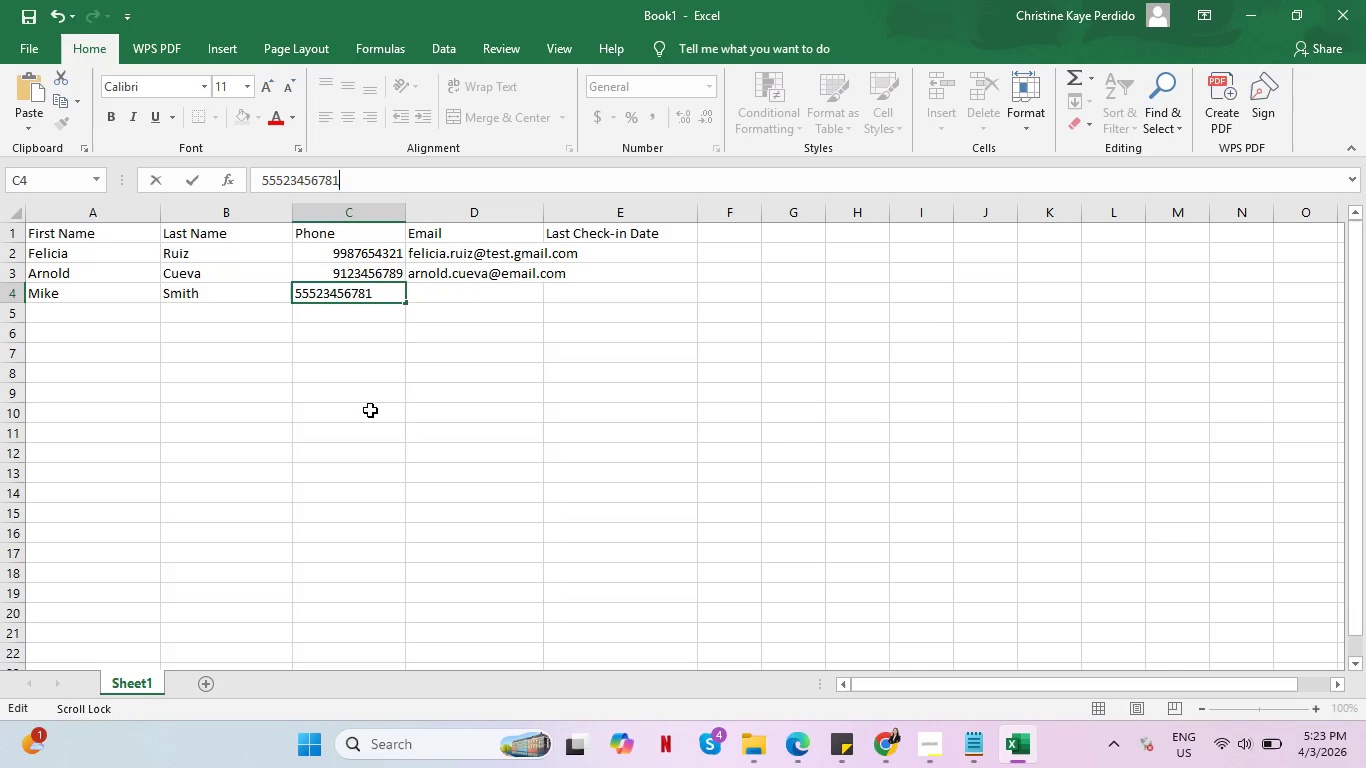 
left_click([370, 410])
 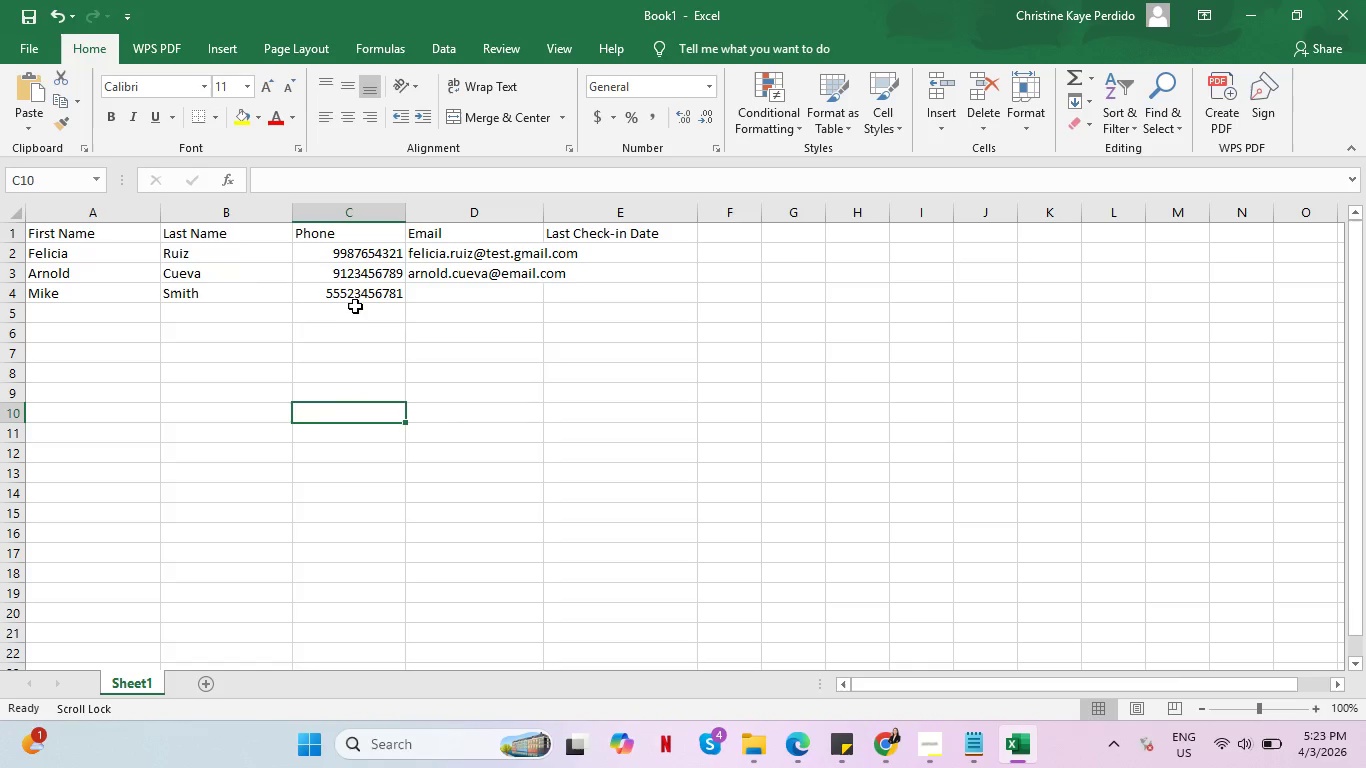 
left_click([344, 268])
 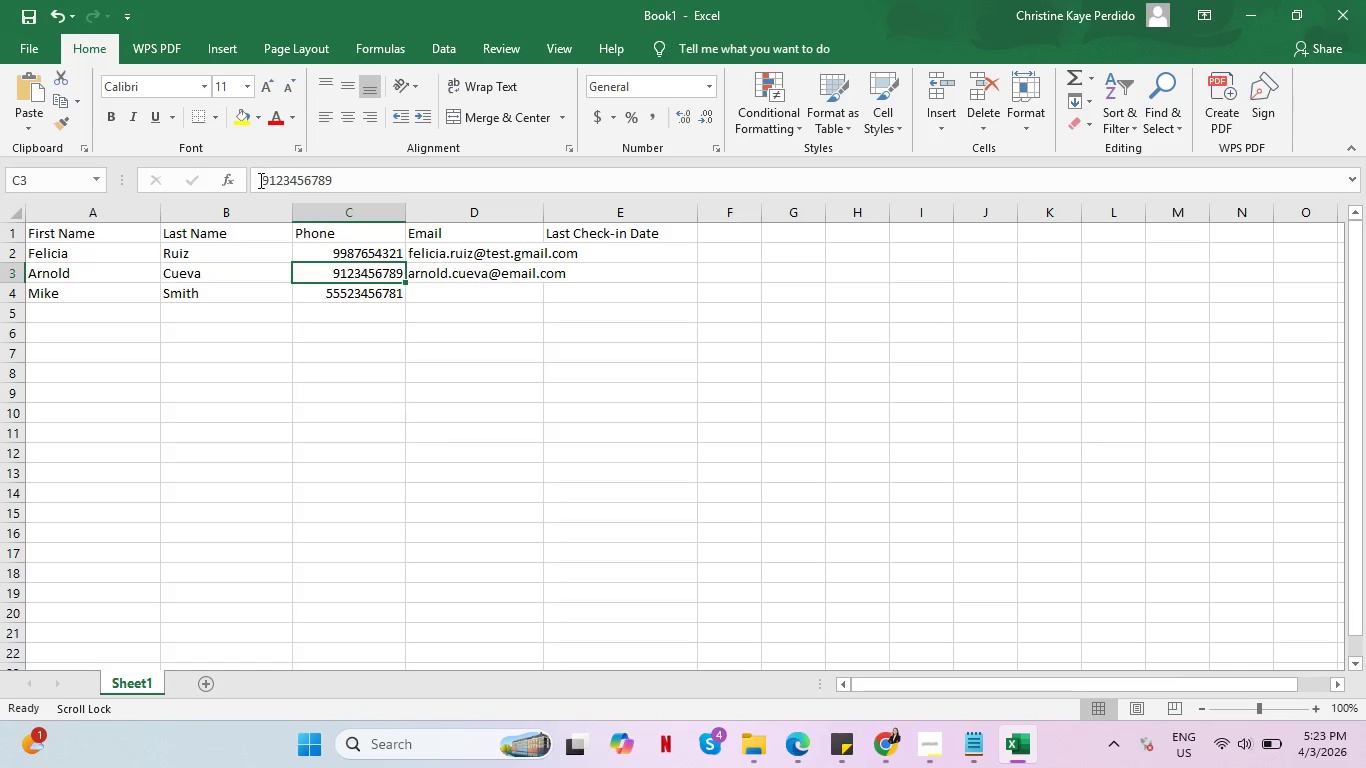 
left_click([261, 180])